 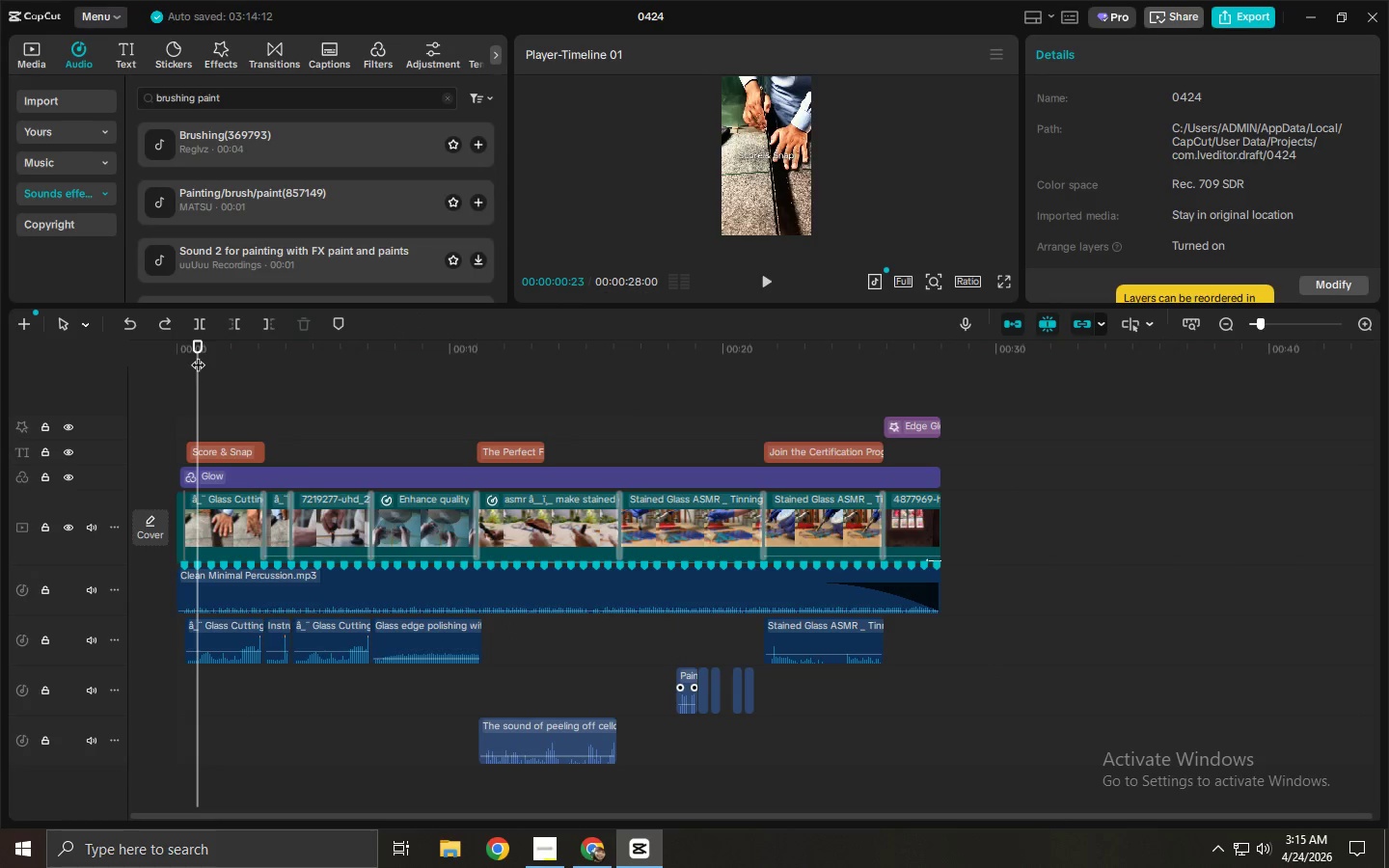 
left_click_drag(start_coordinate=[203, 350], to_coordinate=[165, 350])
 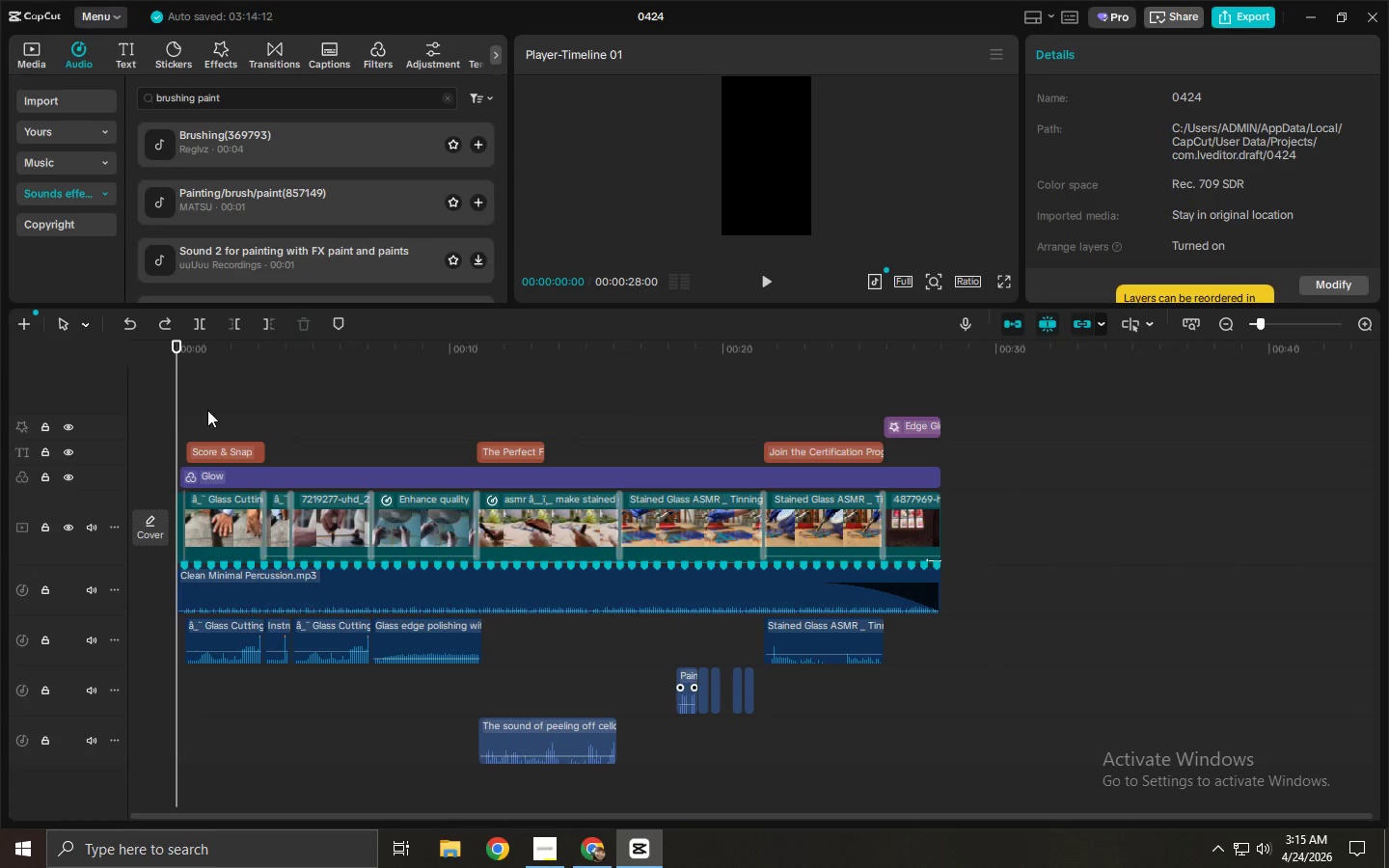 
key(Space)
 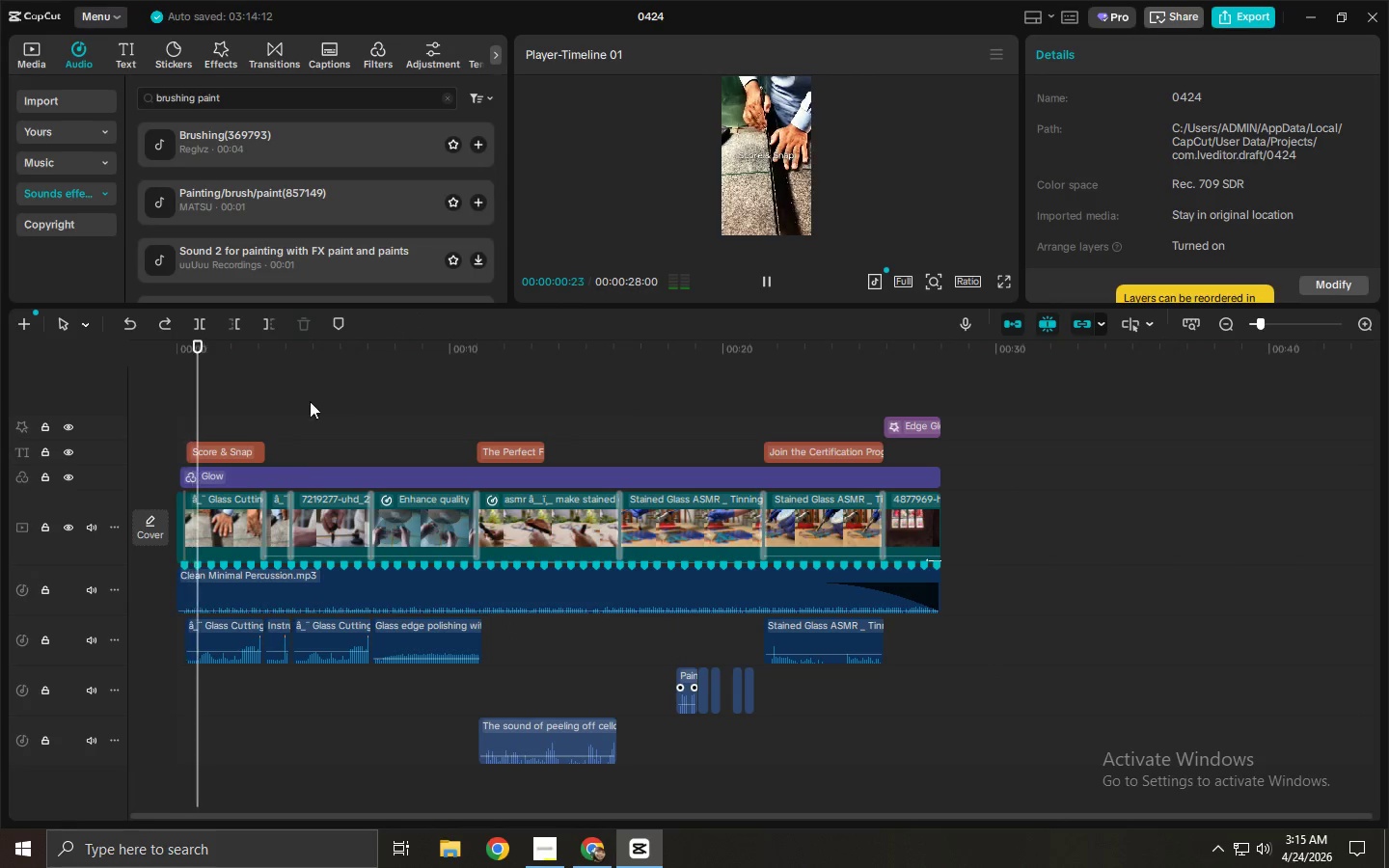 
key(Space)
 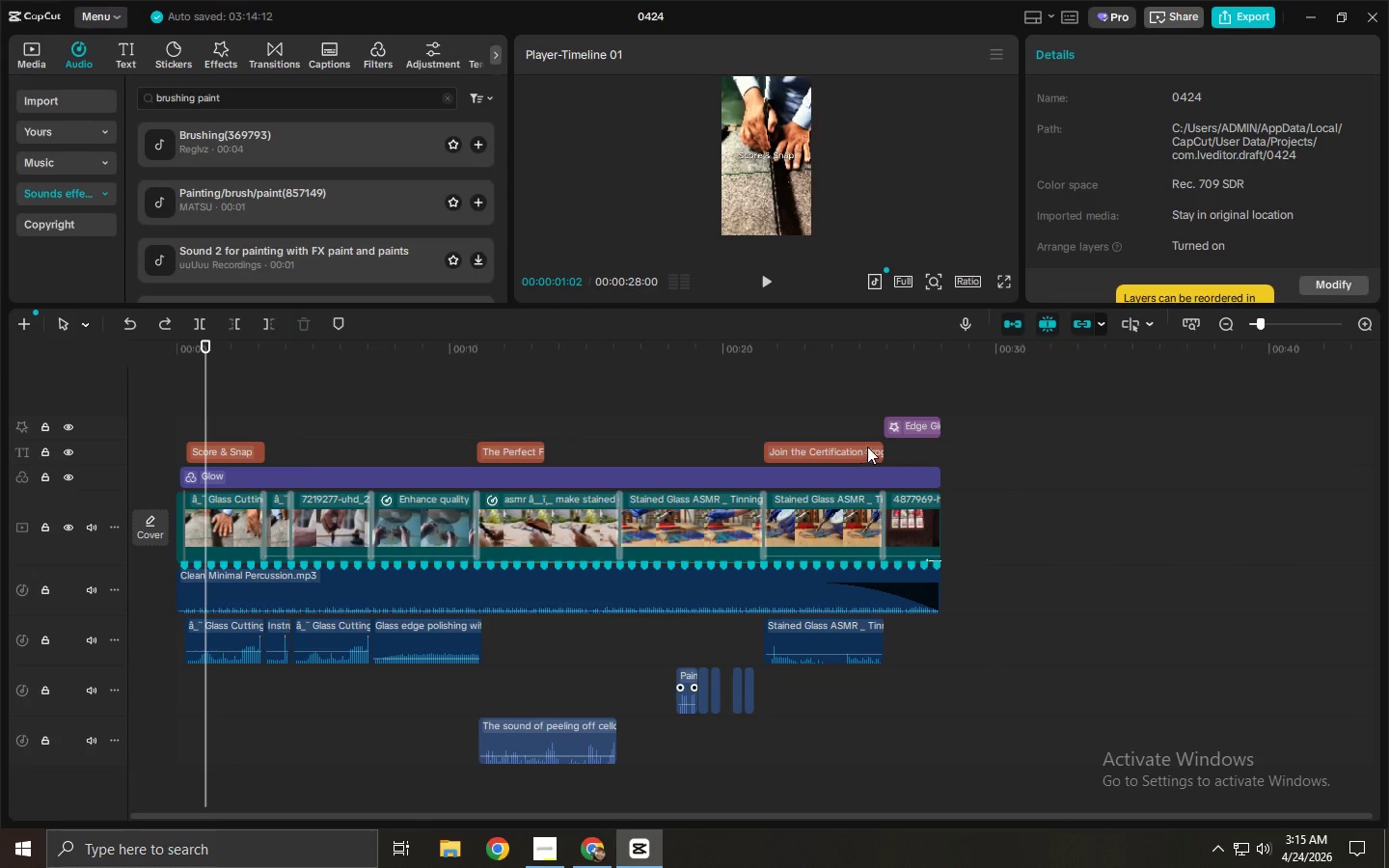 
left_click_drag(start_coordinate=[898, 451], to_coordinate=[260, 455])
 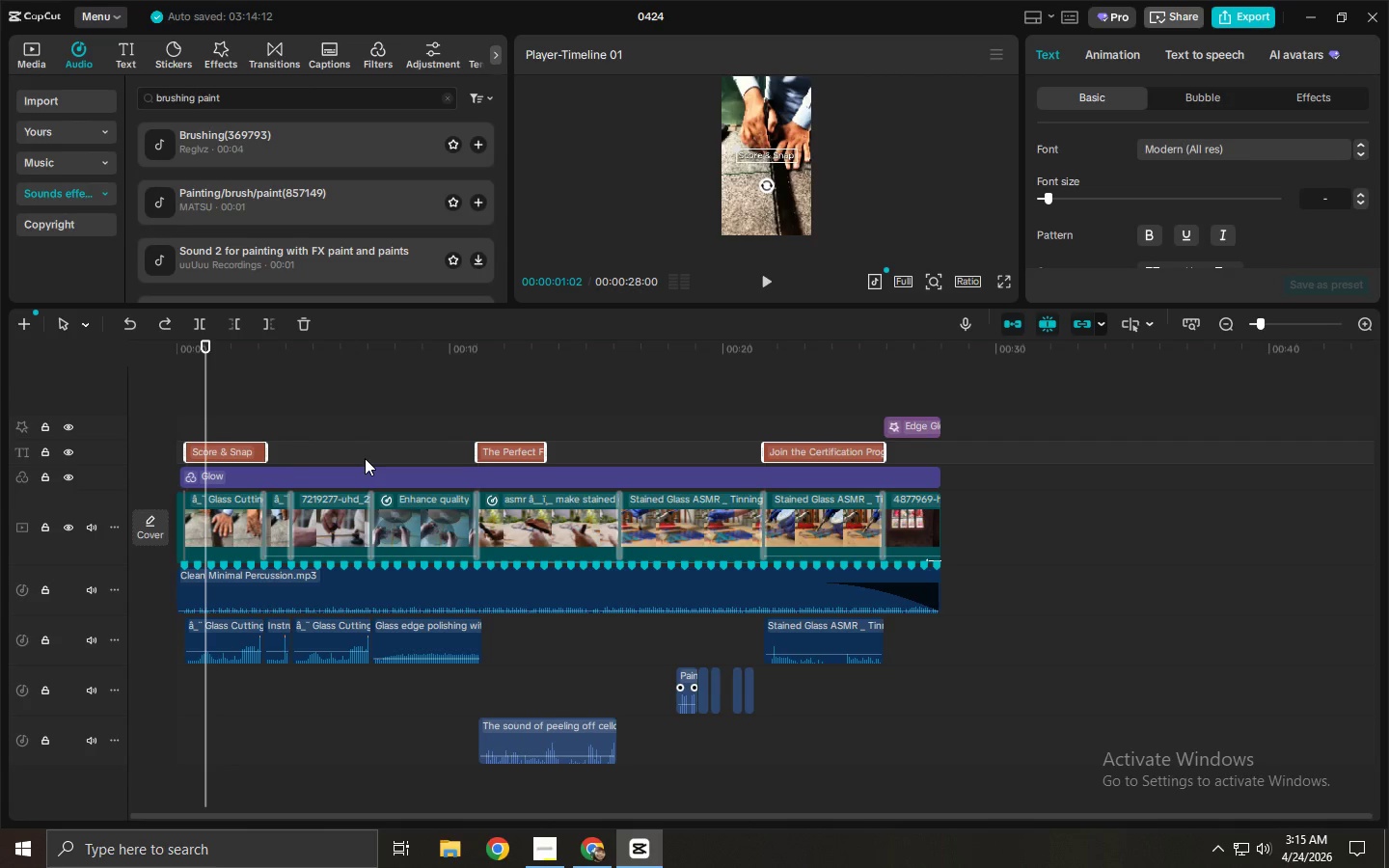 
wait(7.42)
 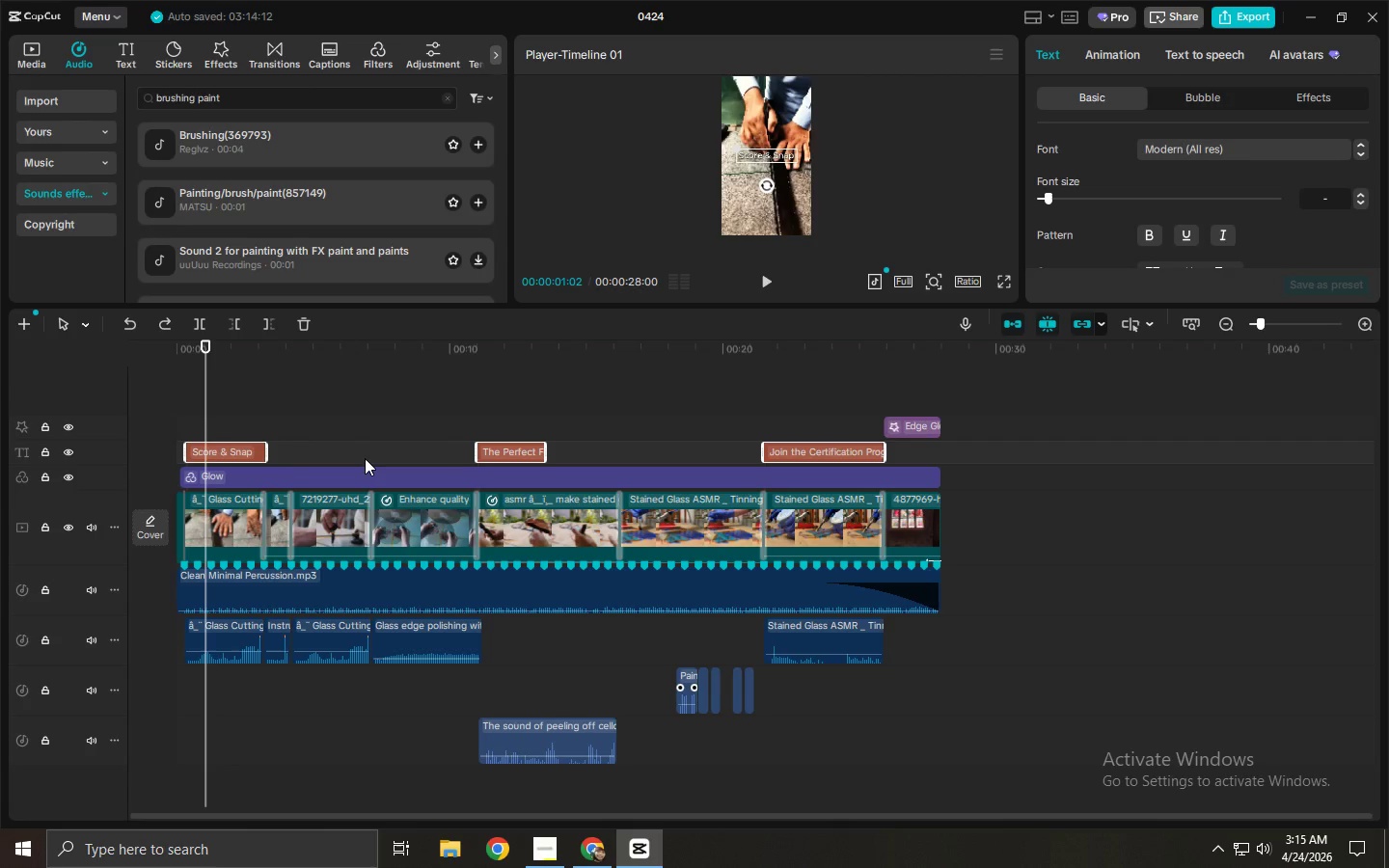 
left_click([1110, 56])
 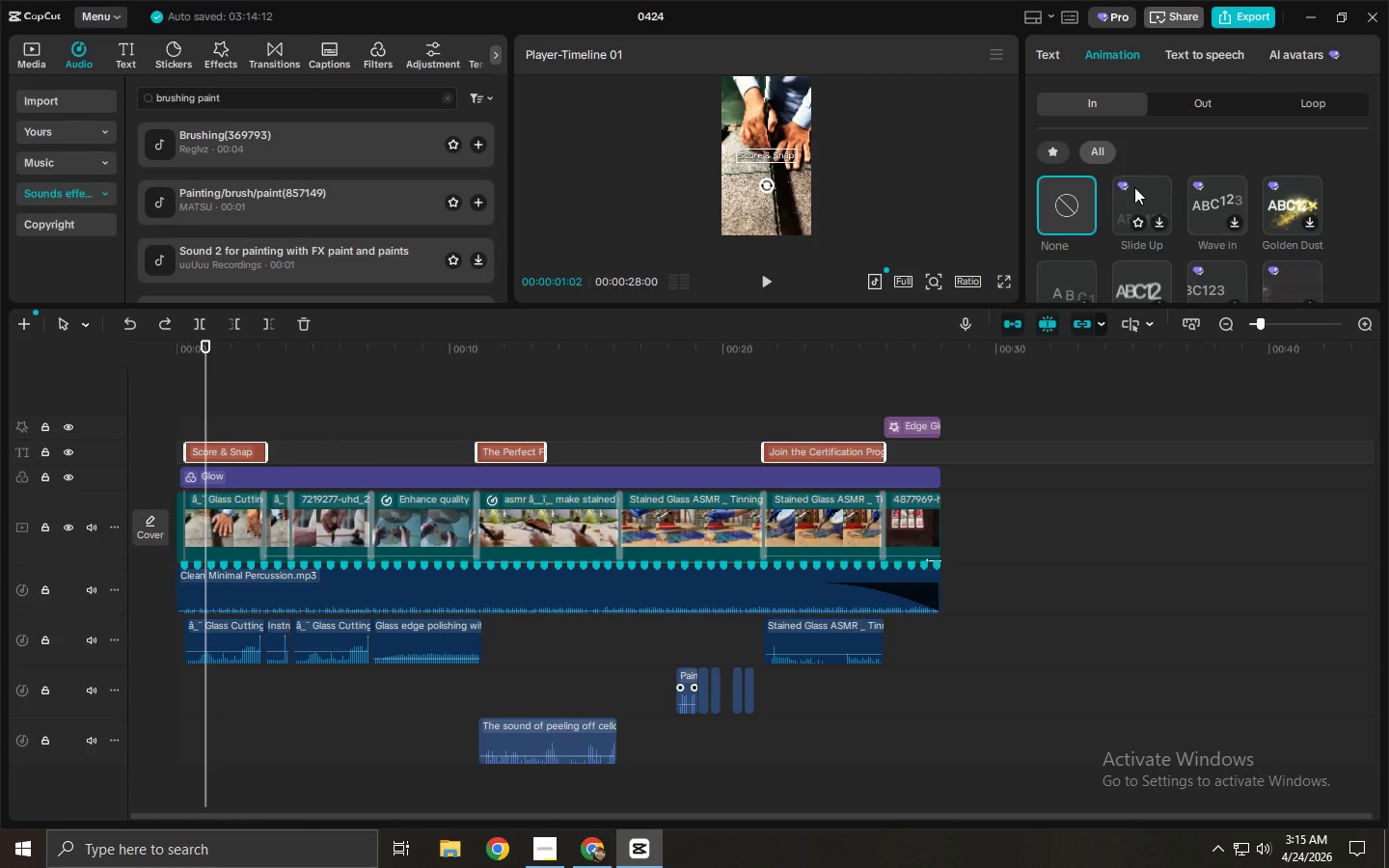 
left_click([1058, 151])
 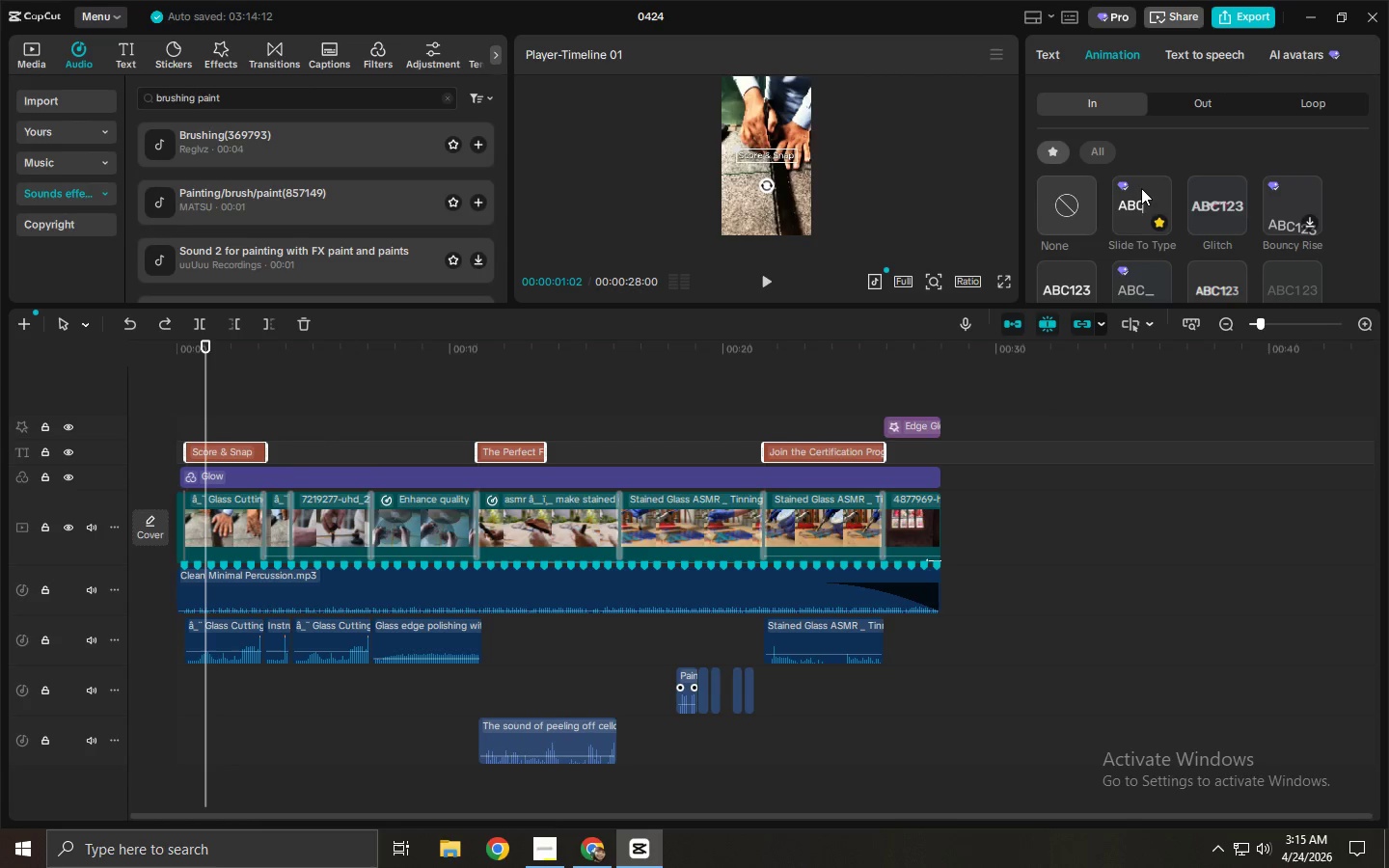 
scroll: coordinate [1140, 188], scroll_direction: down, amount: 1.0
 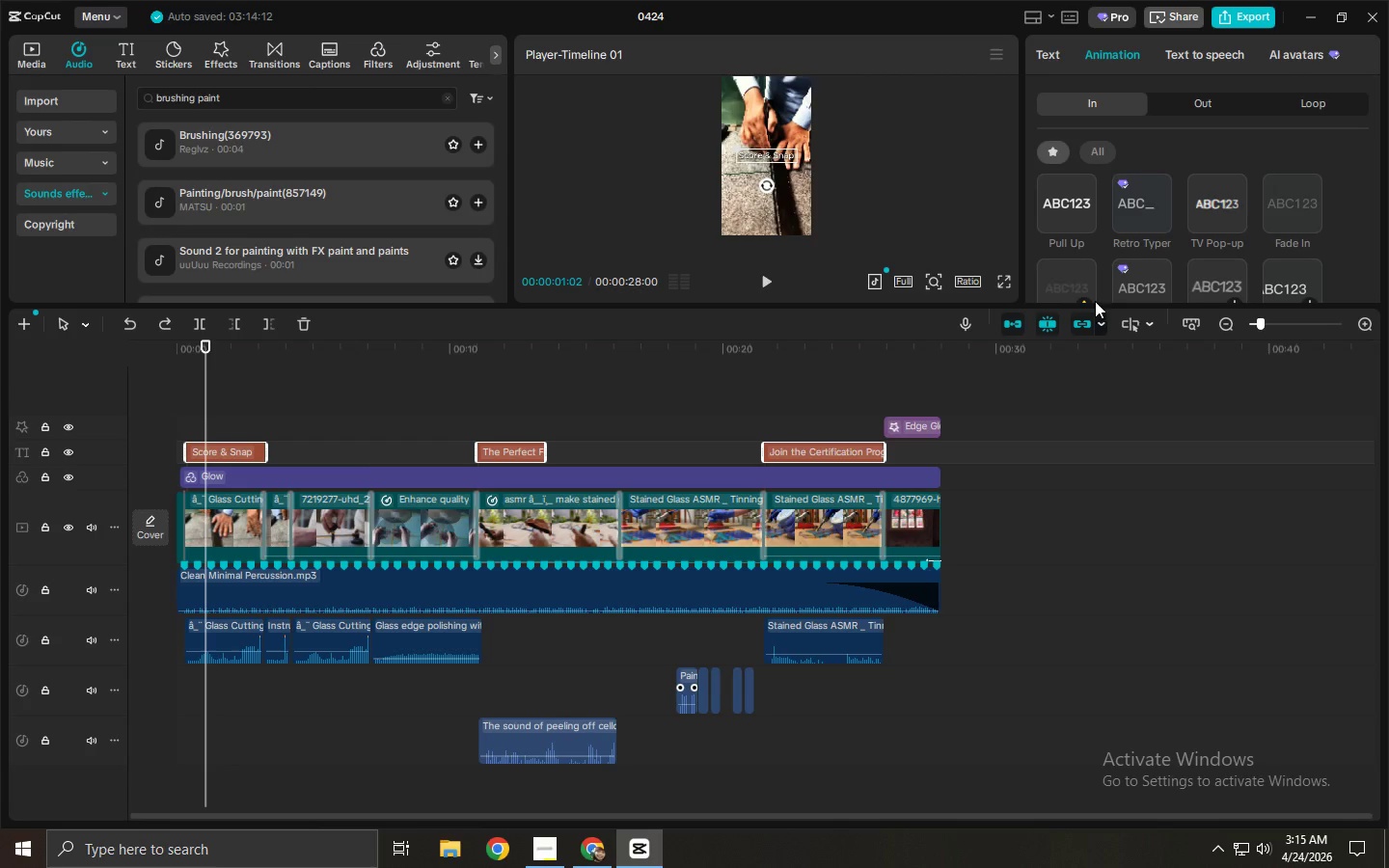 
left_click_drag(start_coordinate=[1095, 306], to_coordinate=[1090, 361])
 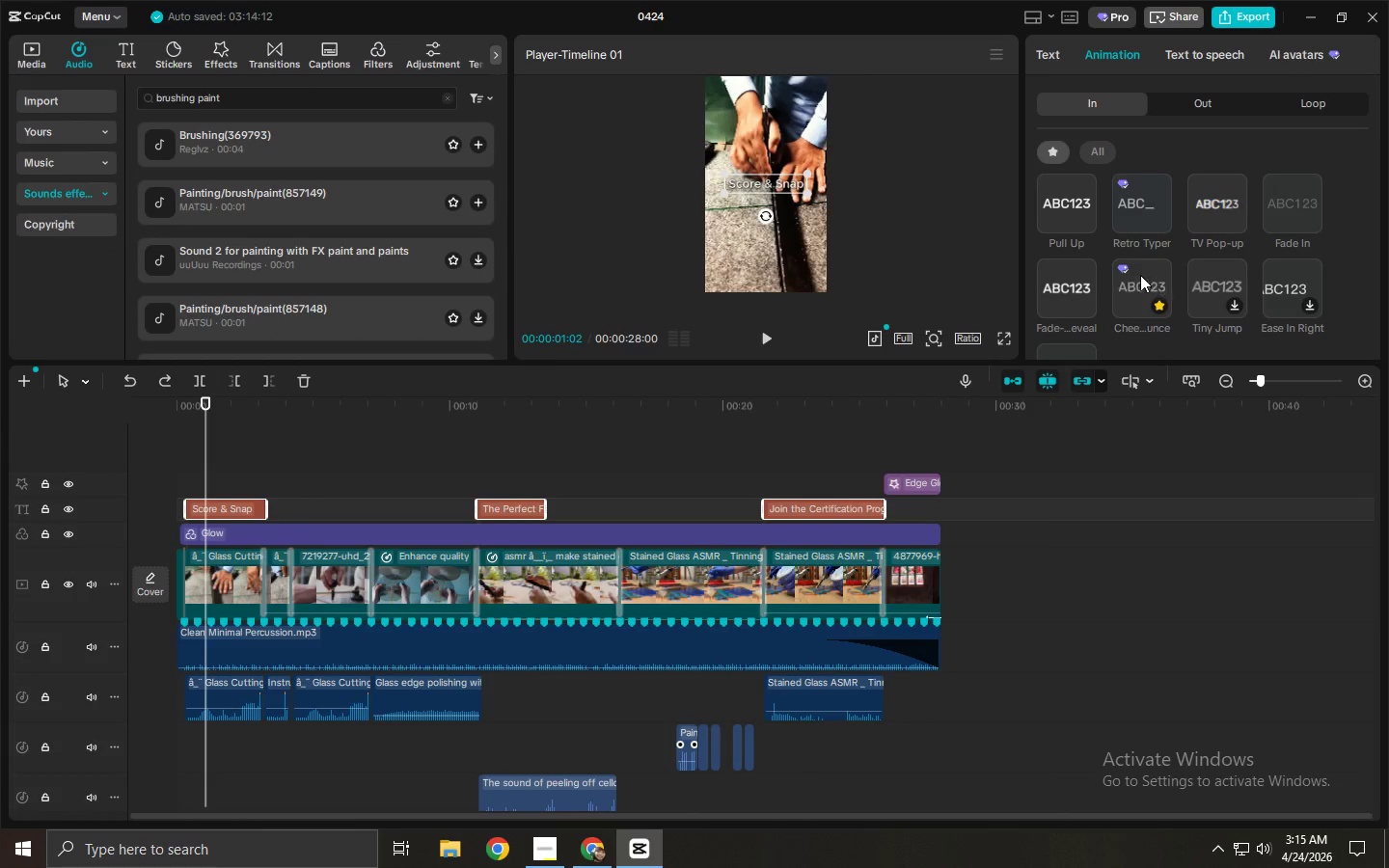 
scroll: coordinate [1140, 275], scroll_direction: down, amount: 1.0
 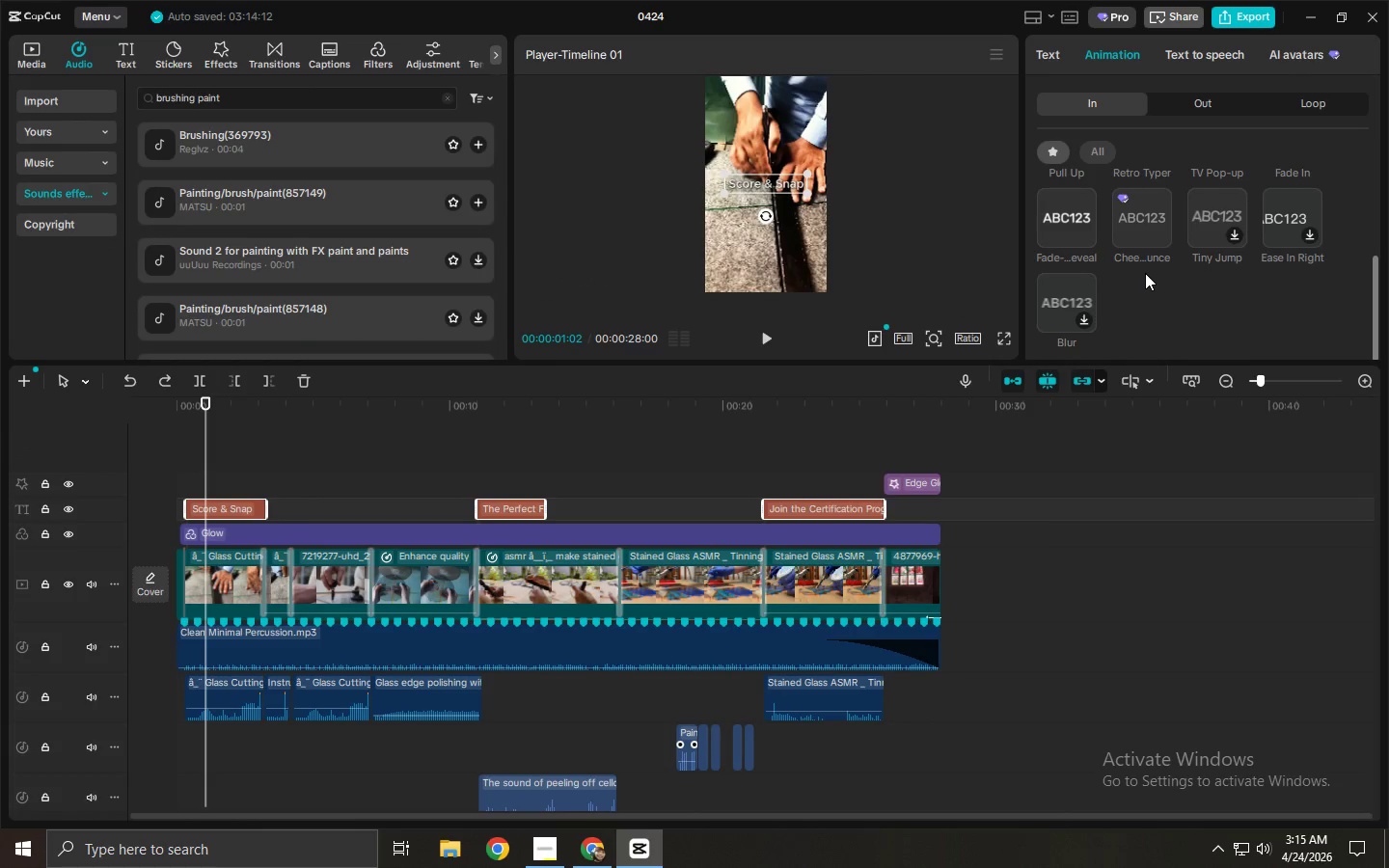 
scroll: coordinate [1145, 273], scroll_direction: up, amount: 1.0
 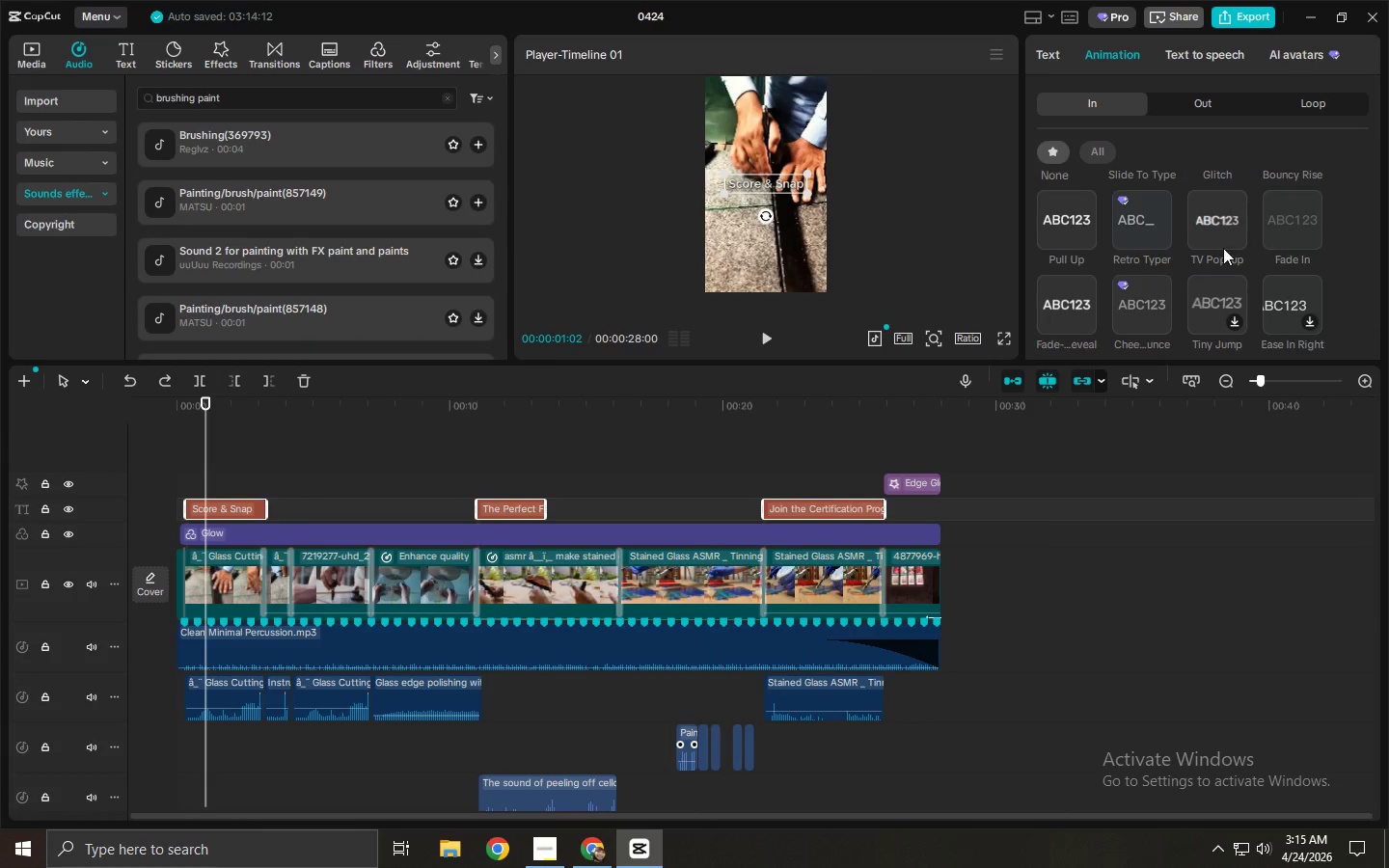 
left_click([1280, 217])
 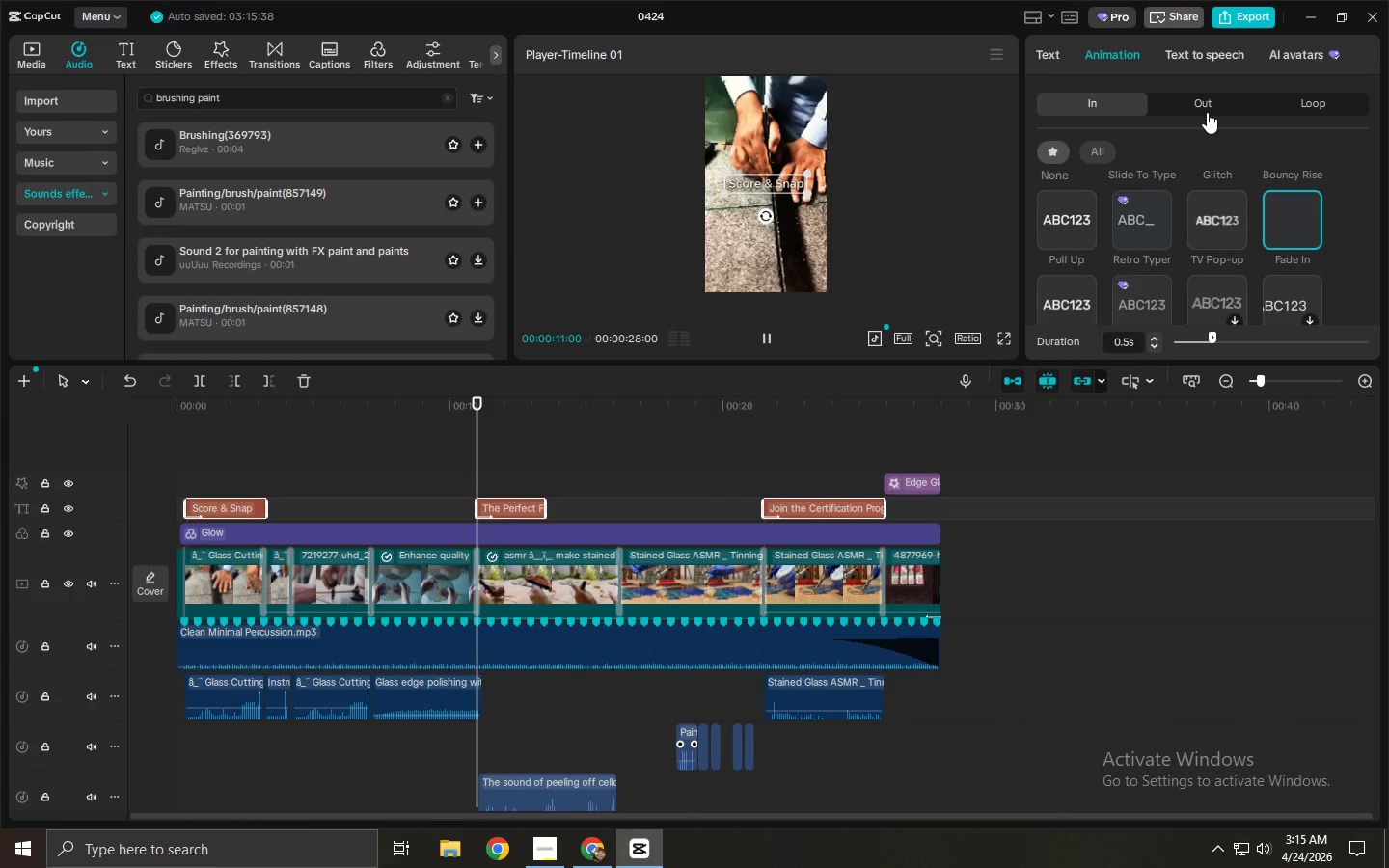 
left_click([1199, 100])
 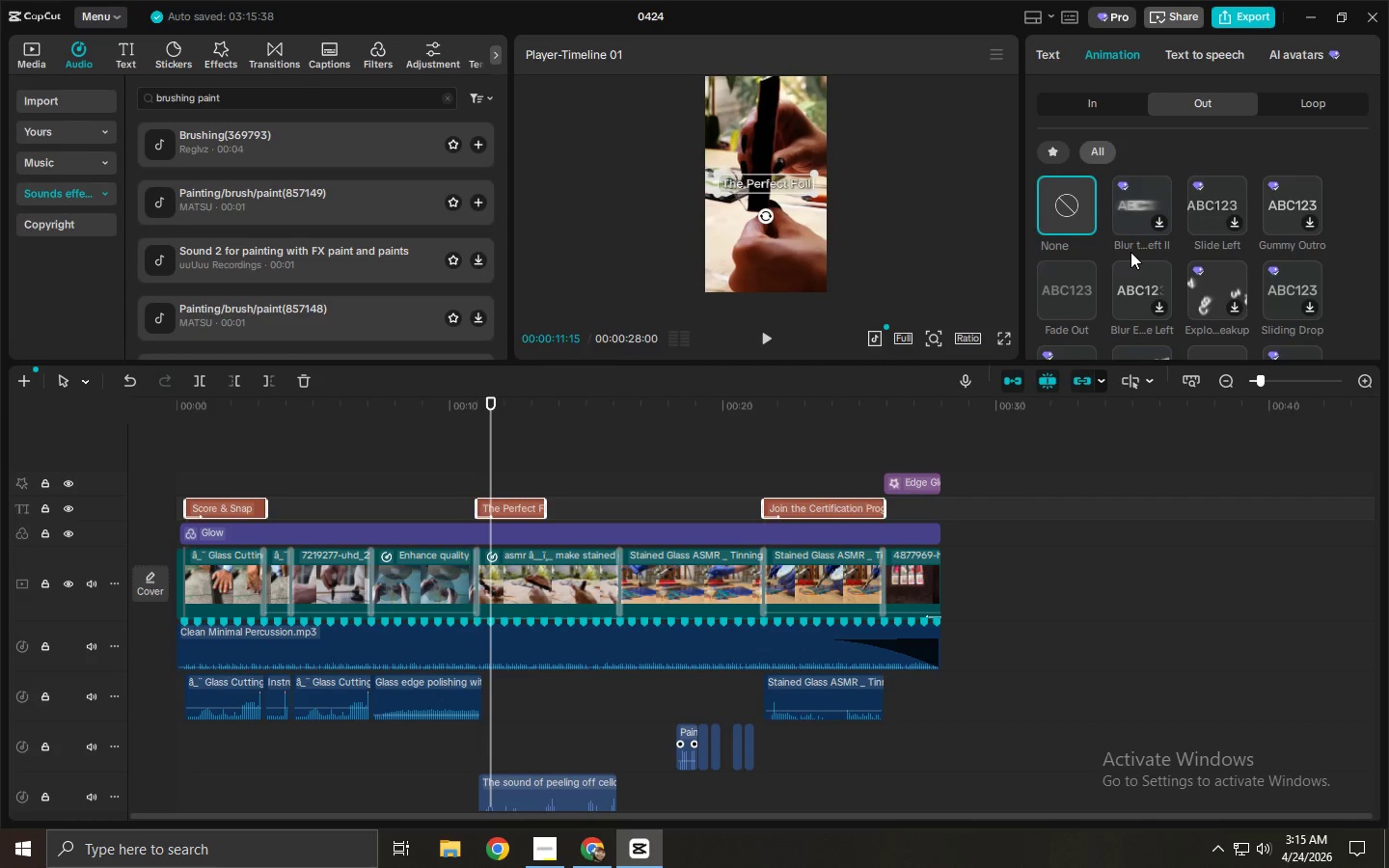 
wait(12.2)
 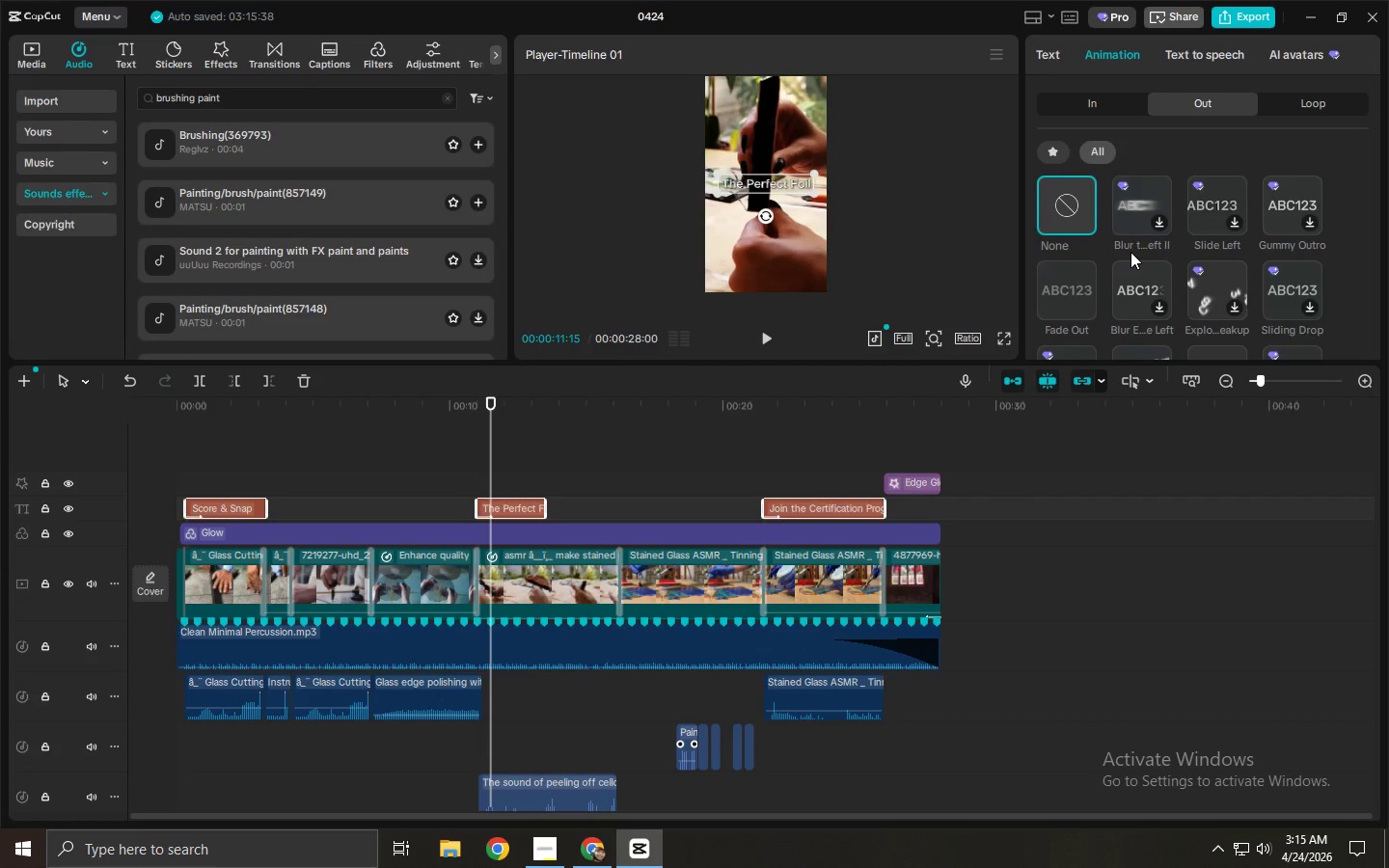 
scroll: coordinate [1121, 287], scroll_direction: up, amount: 1.0
 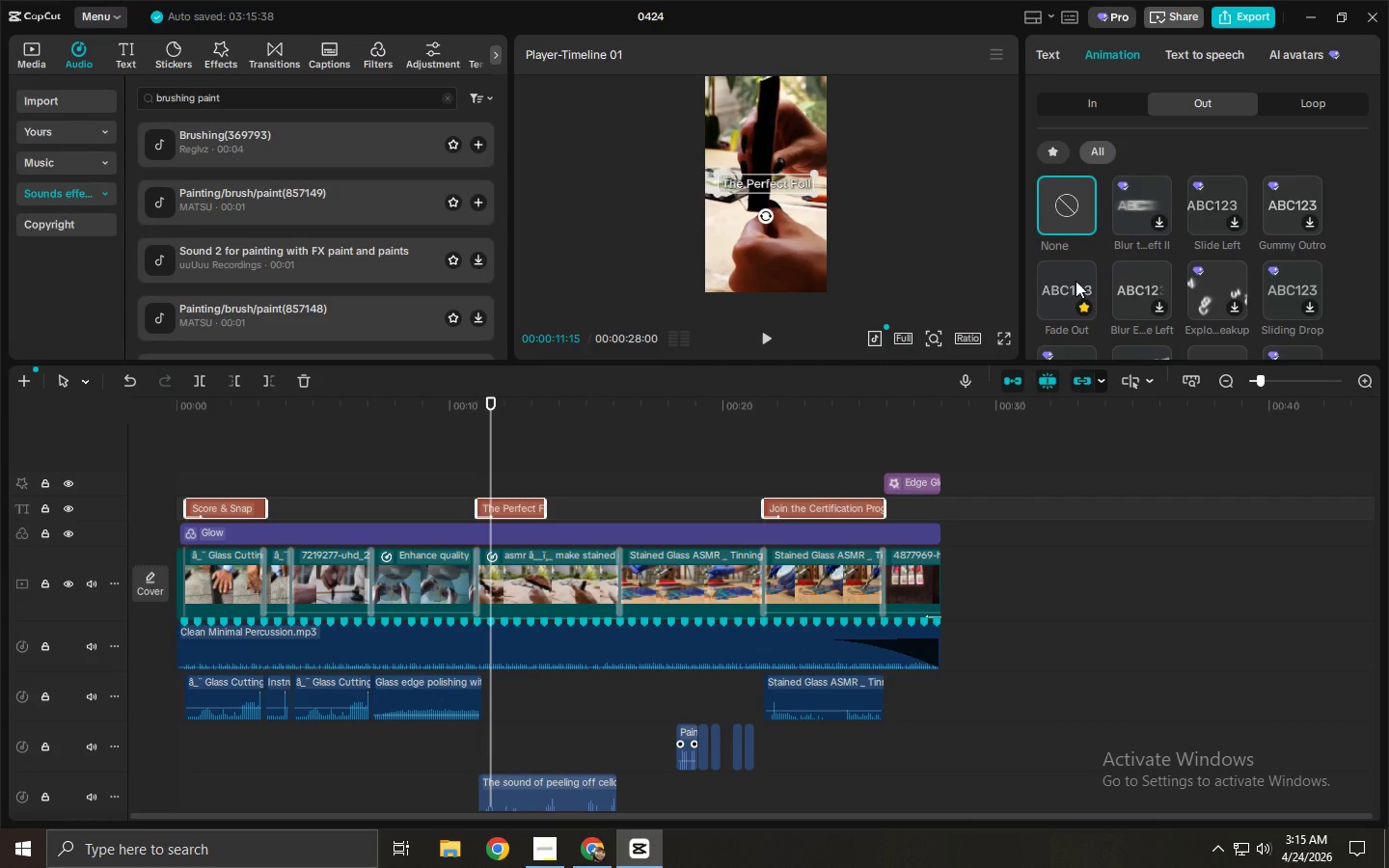 
wait(11.75)
 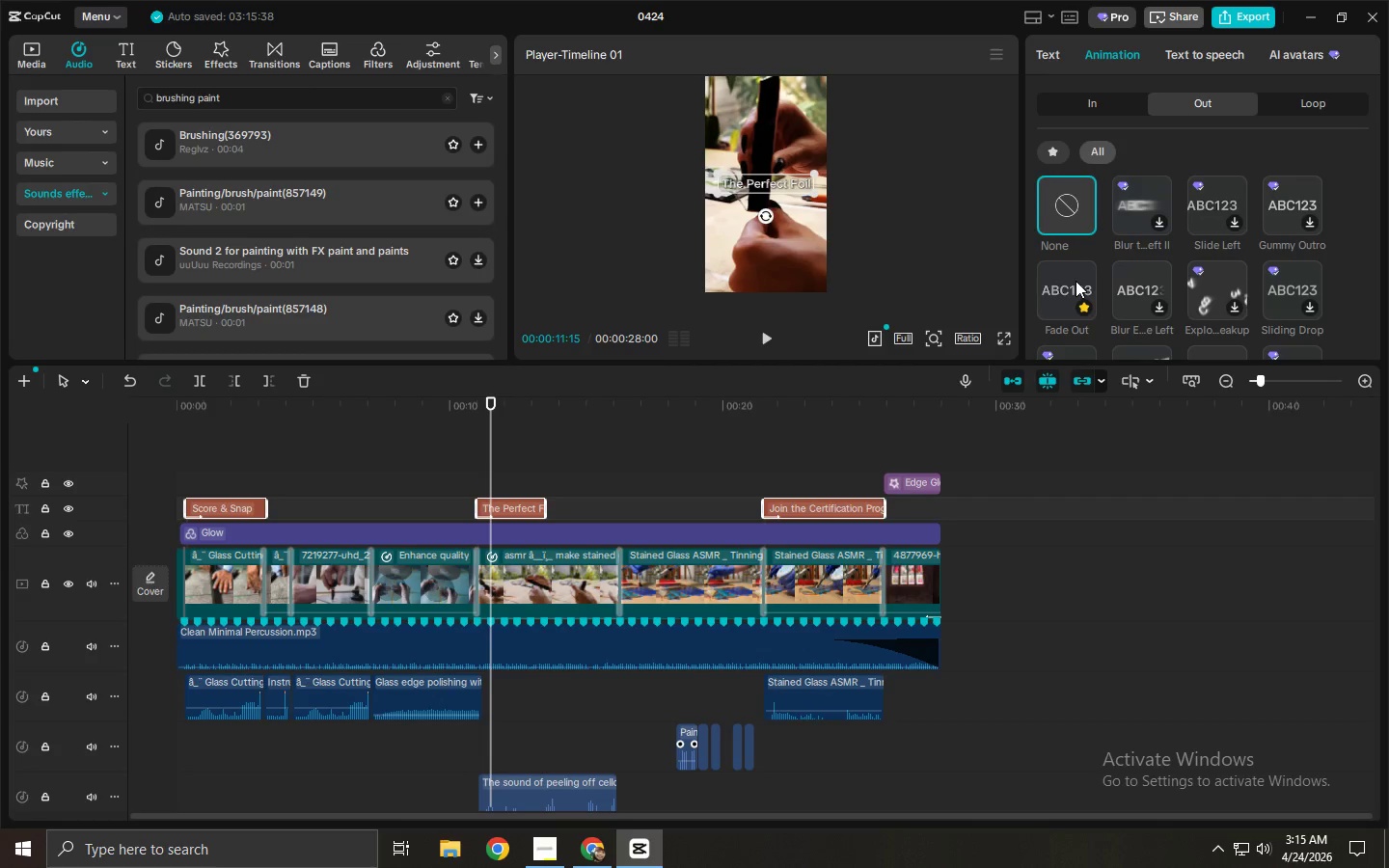 
scroll: coordinate [1226, 269], scroll_direction: down, amount: 5.0
 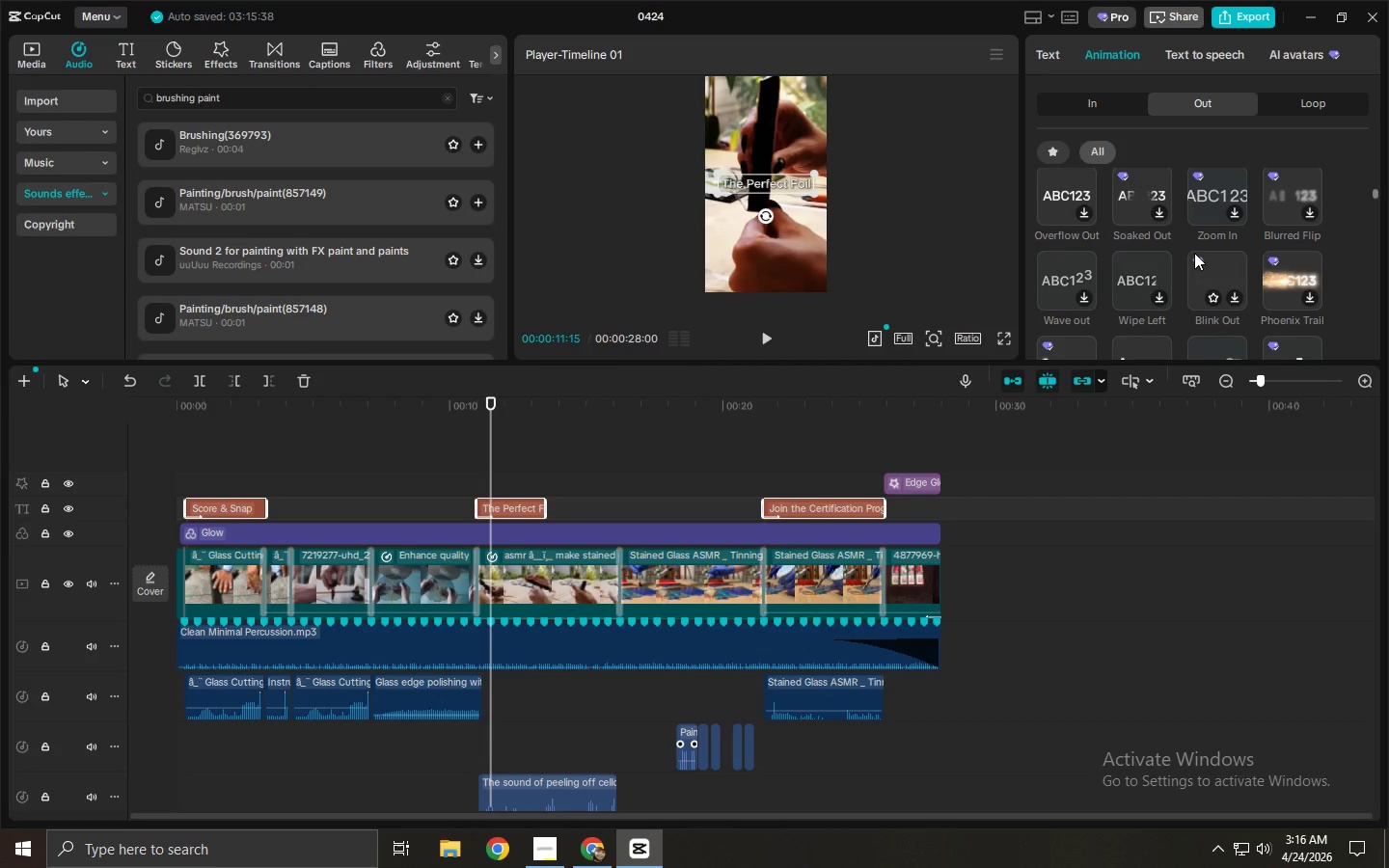 
scroll: coordinate [1194, 253], scroll_direction: up, amount: 1.0
 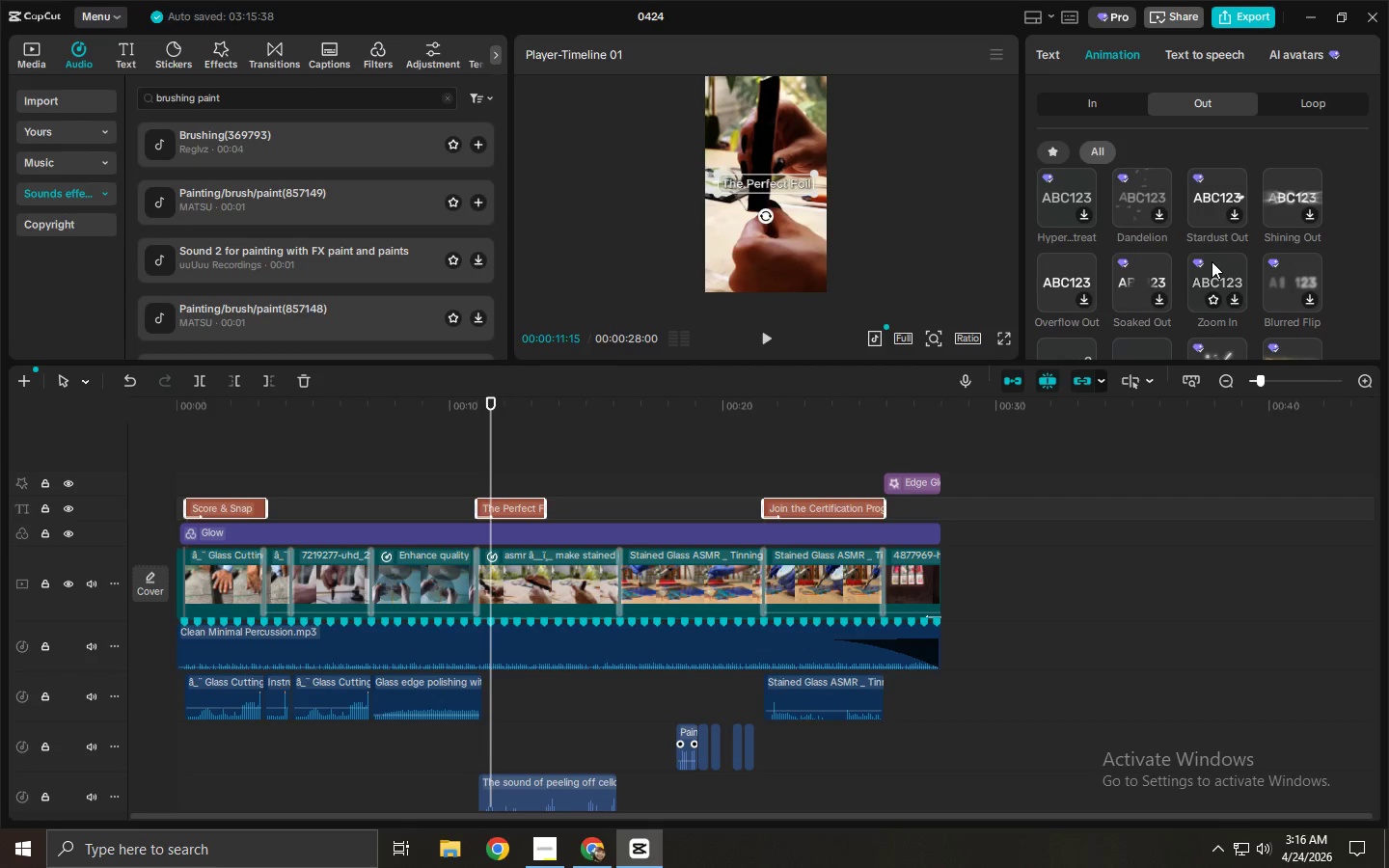 
left_click([1054, 139])
 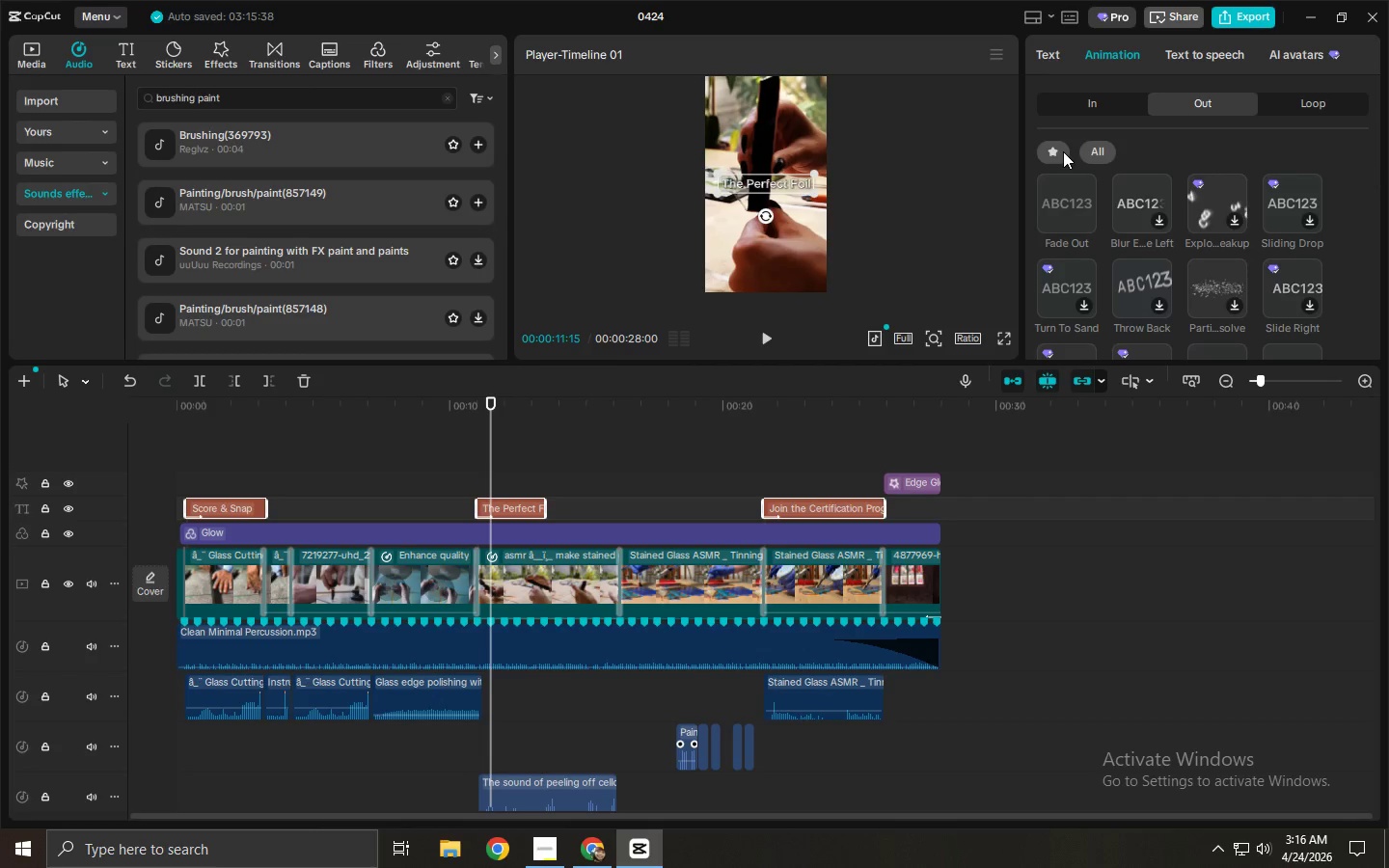 
scroll: coordinate [1168, 236], scroll_direction: up, amount: 3.0
 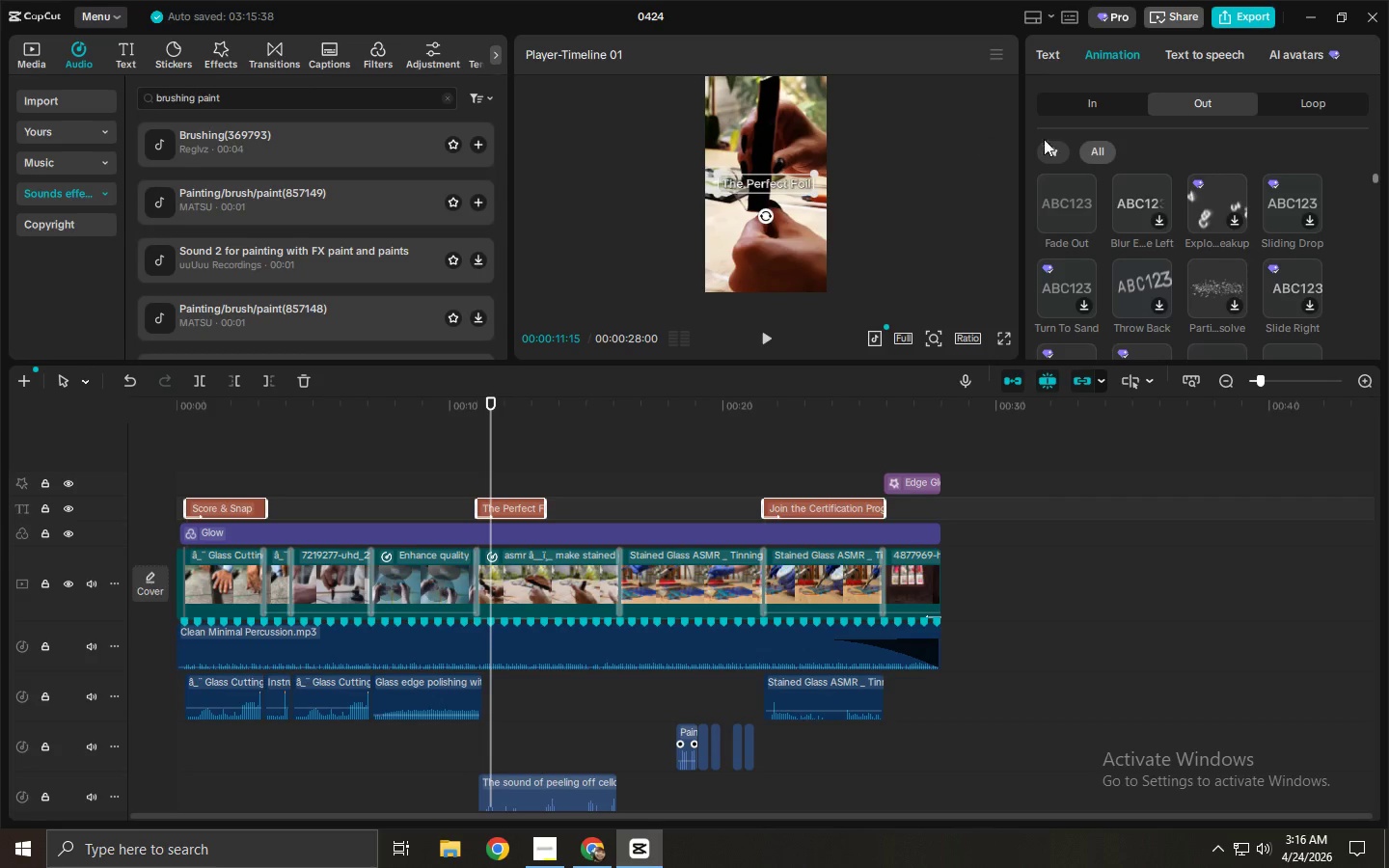 
left_click([1058, 151])
 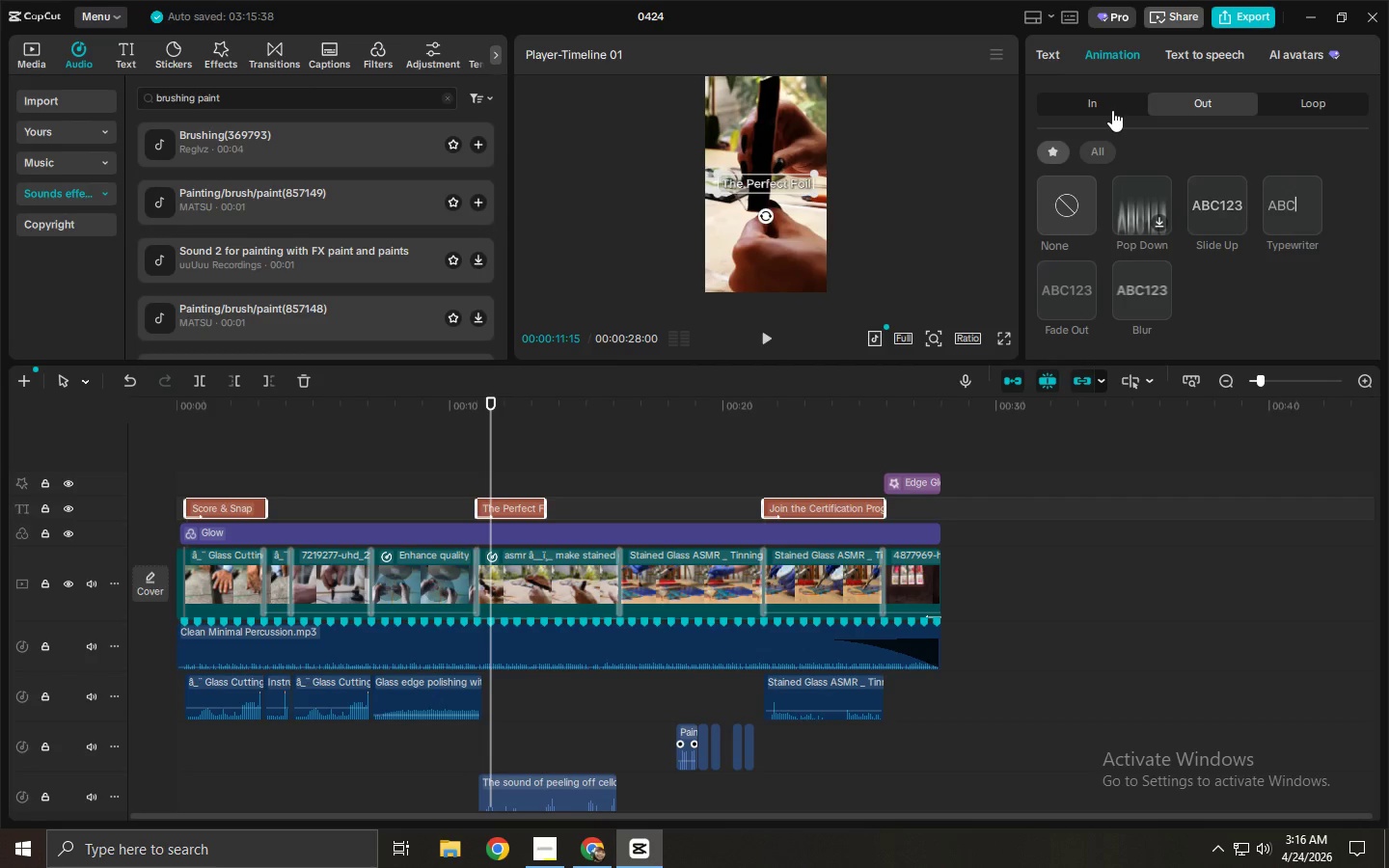 
scroll: coordinate [1165, 202], scroll_direction: down, amount: 2.0
 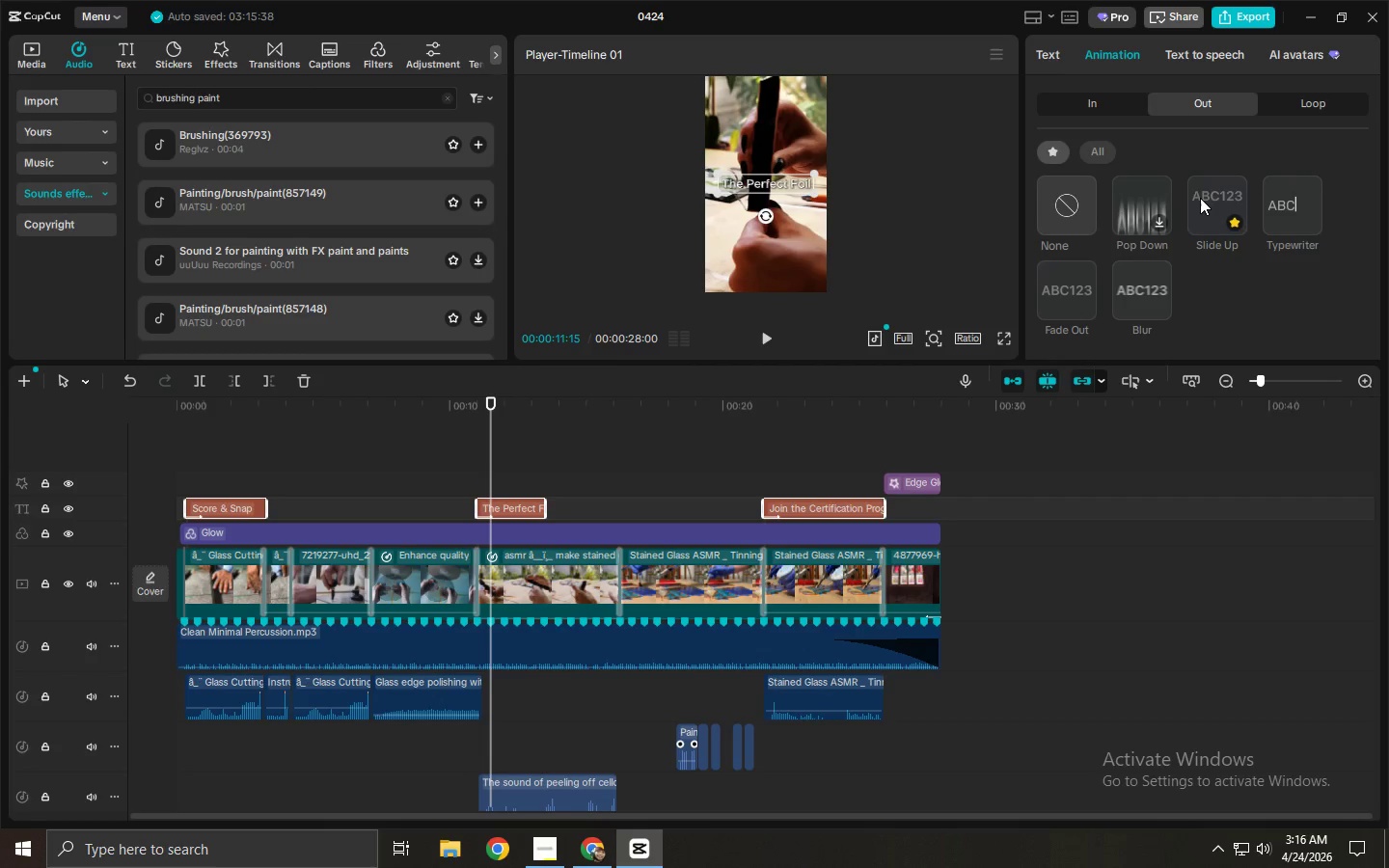 
wait(5.07)
 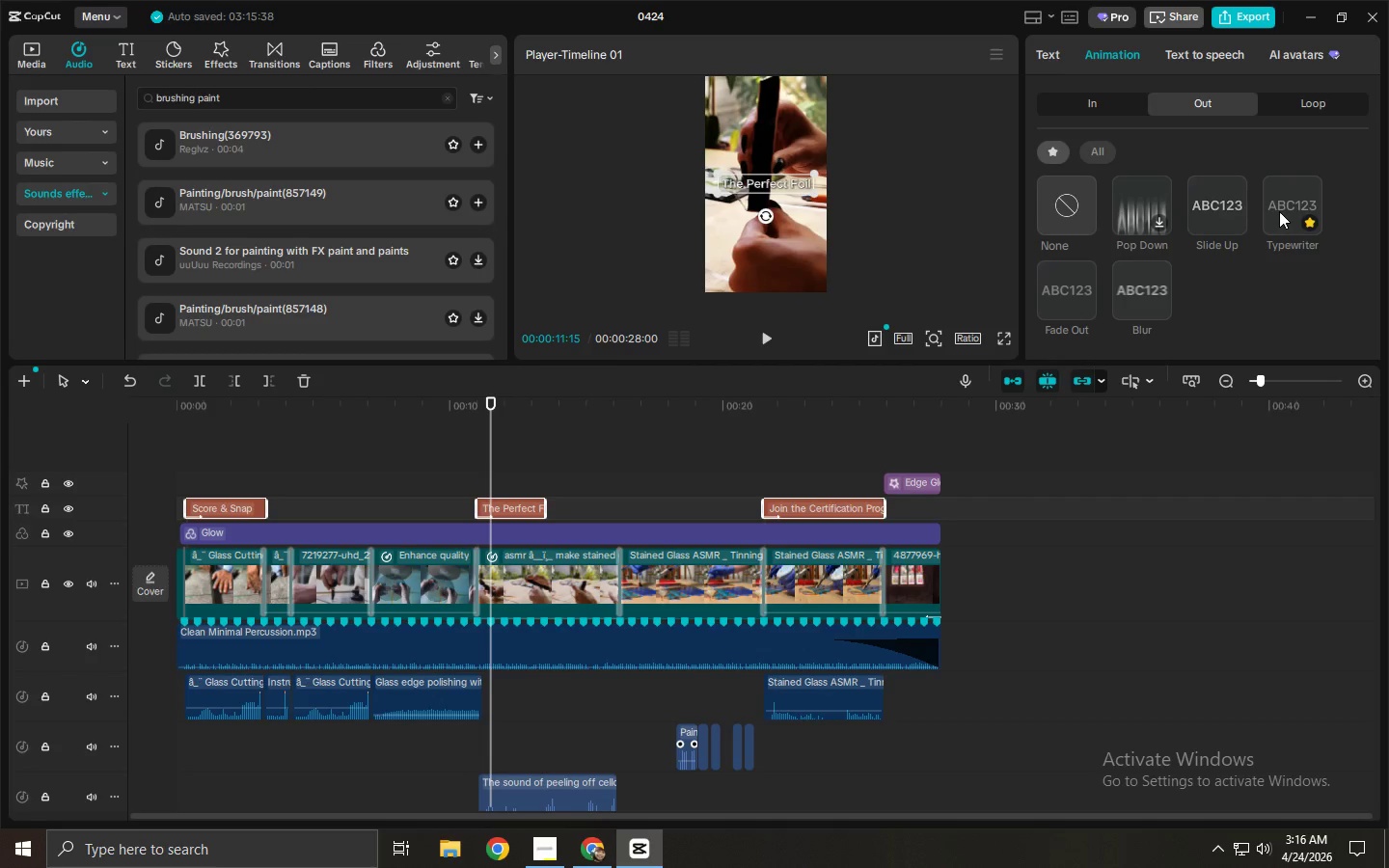 
left_click([1200, 198])
 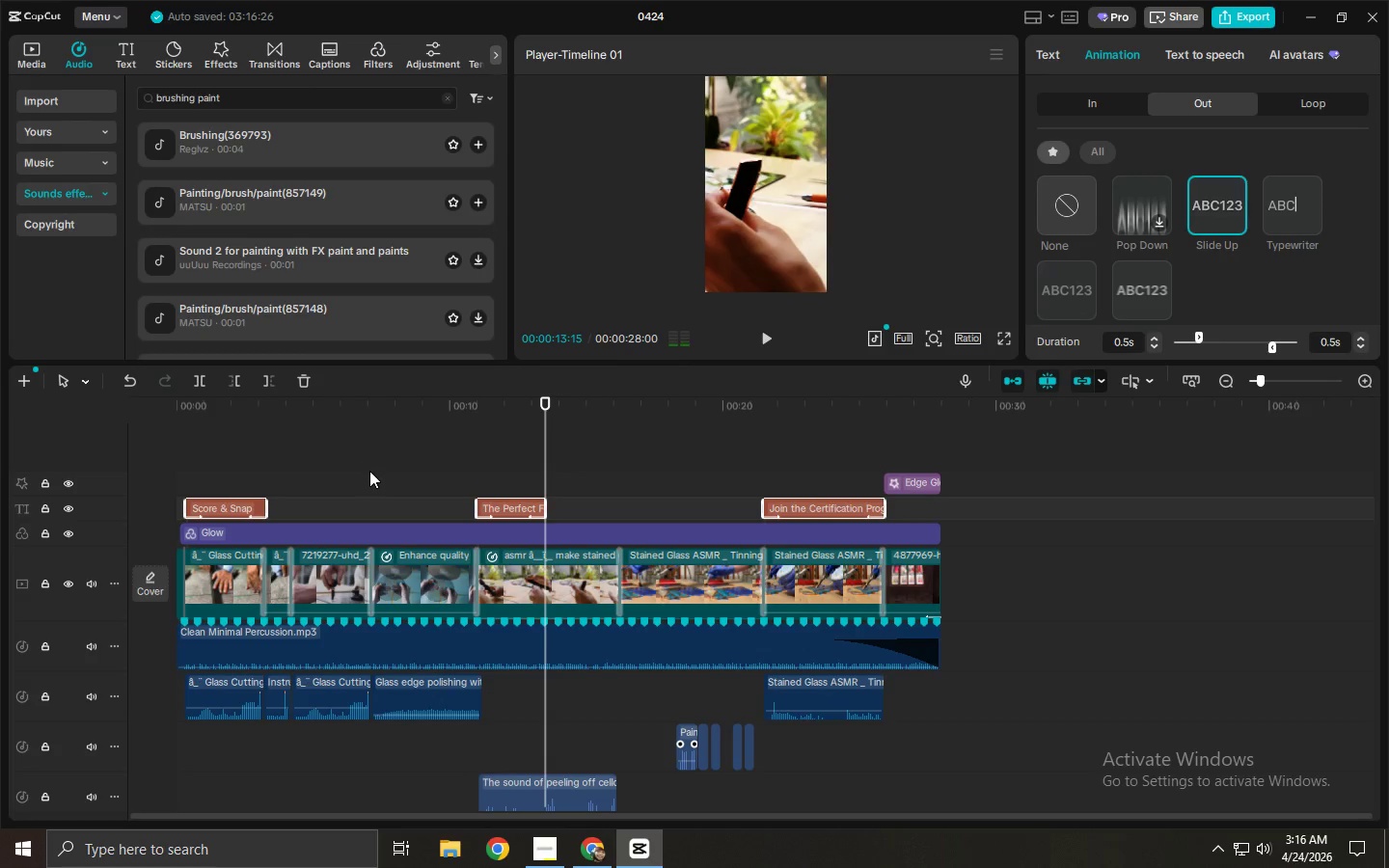 
left_click_drag(start_coordinate=[274, 415], to_coordinate=[145, 404])
 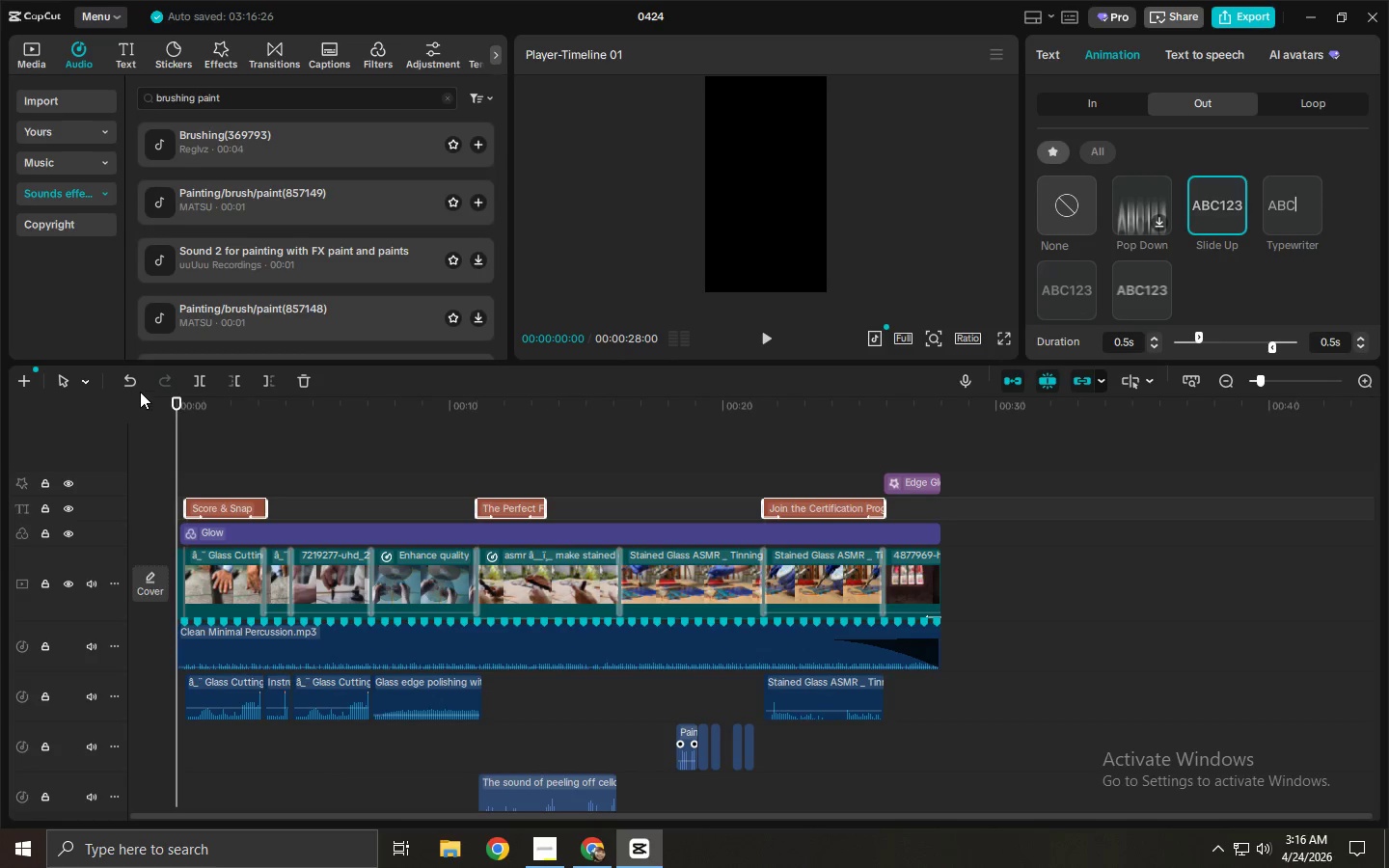 
key(Space)
 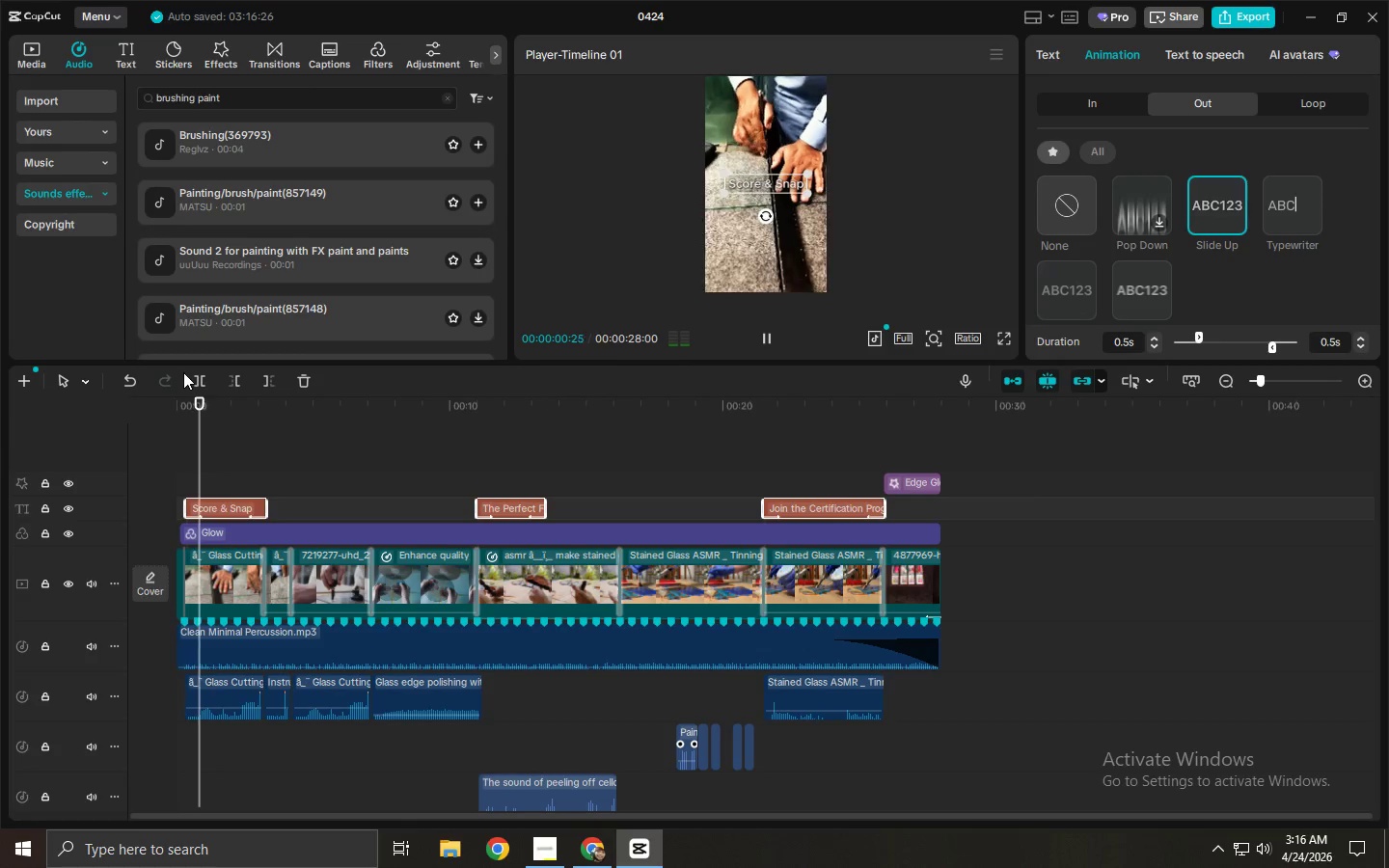 
key(Space)
 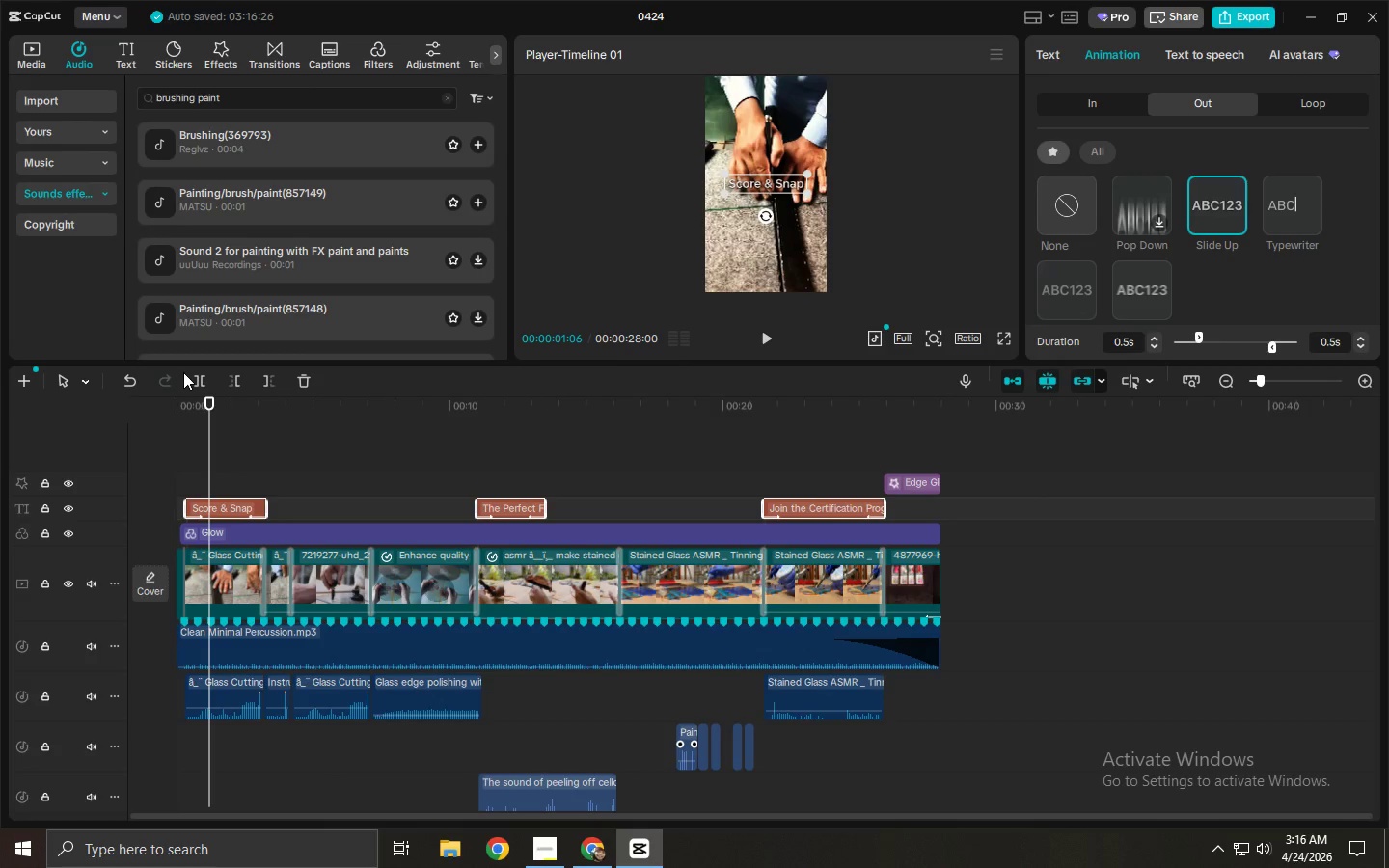 
key(Space)
 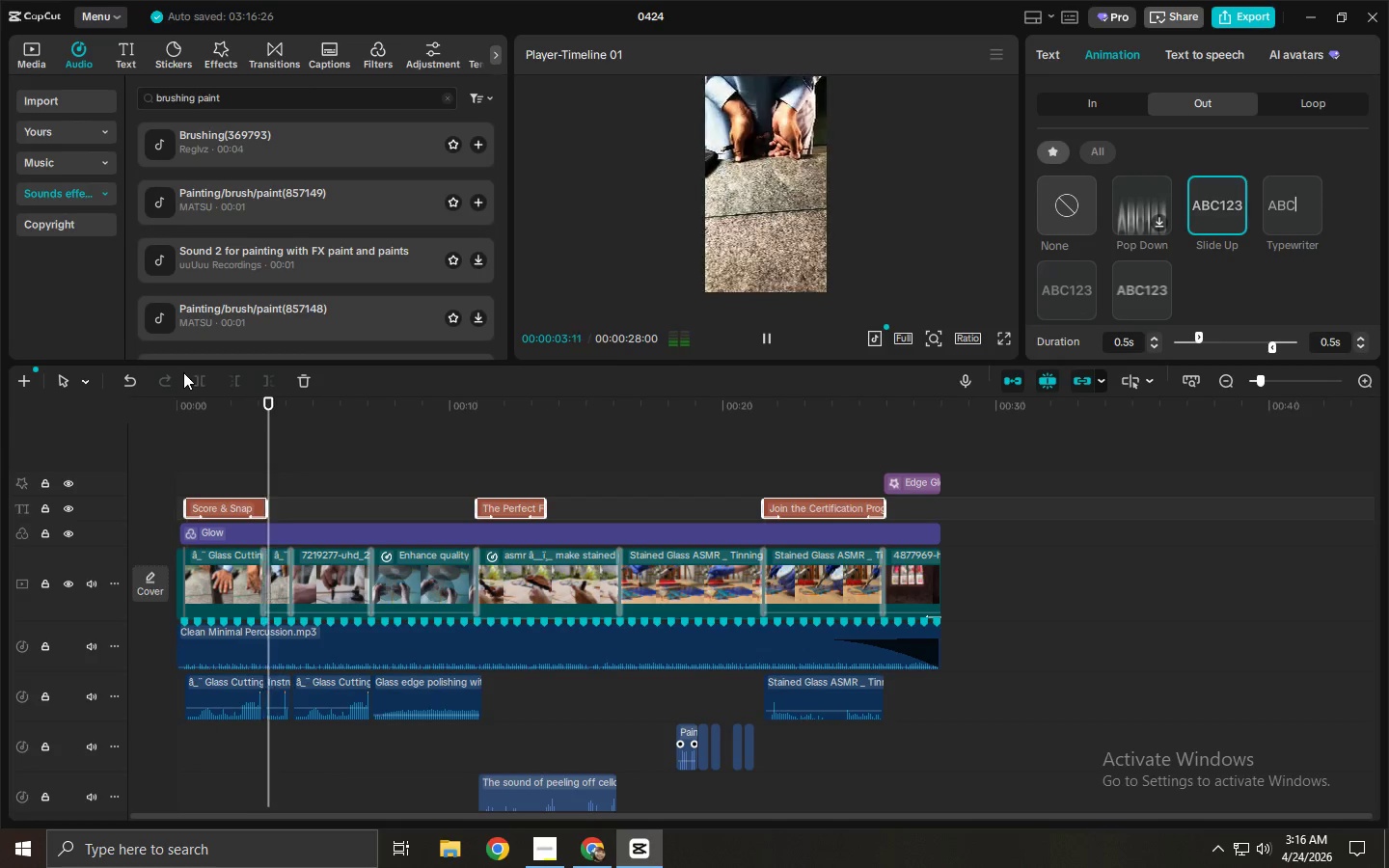 
key(Space)
 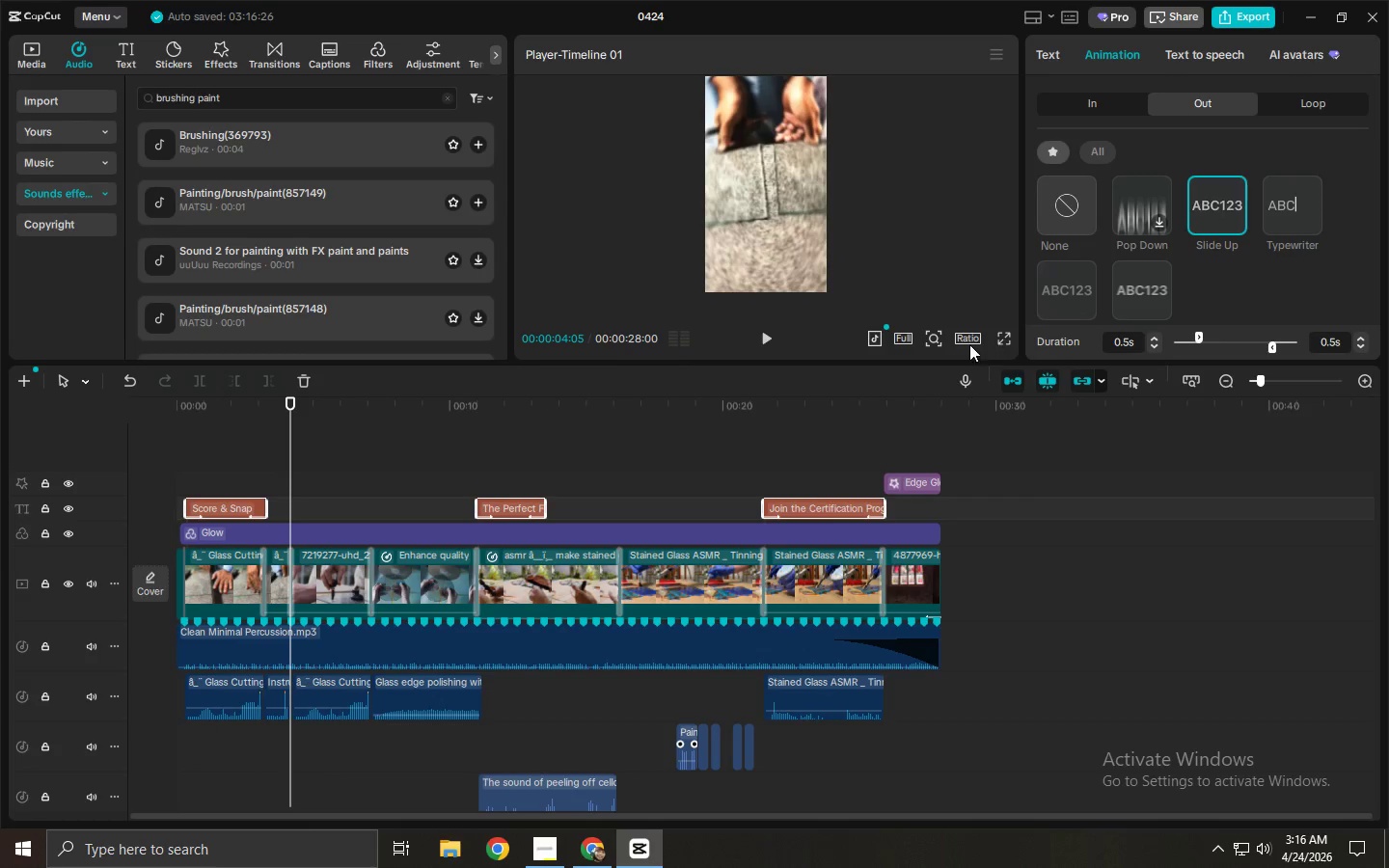 
scroll: coordinate [1274, 269], scroll_direction: down, amount: 2.0
 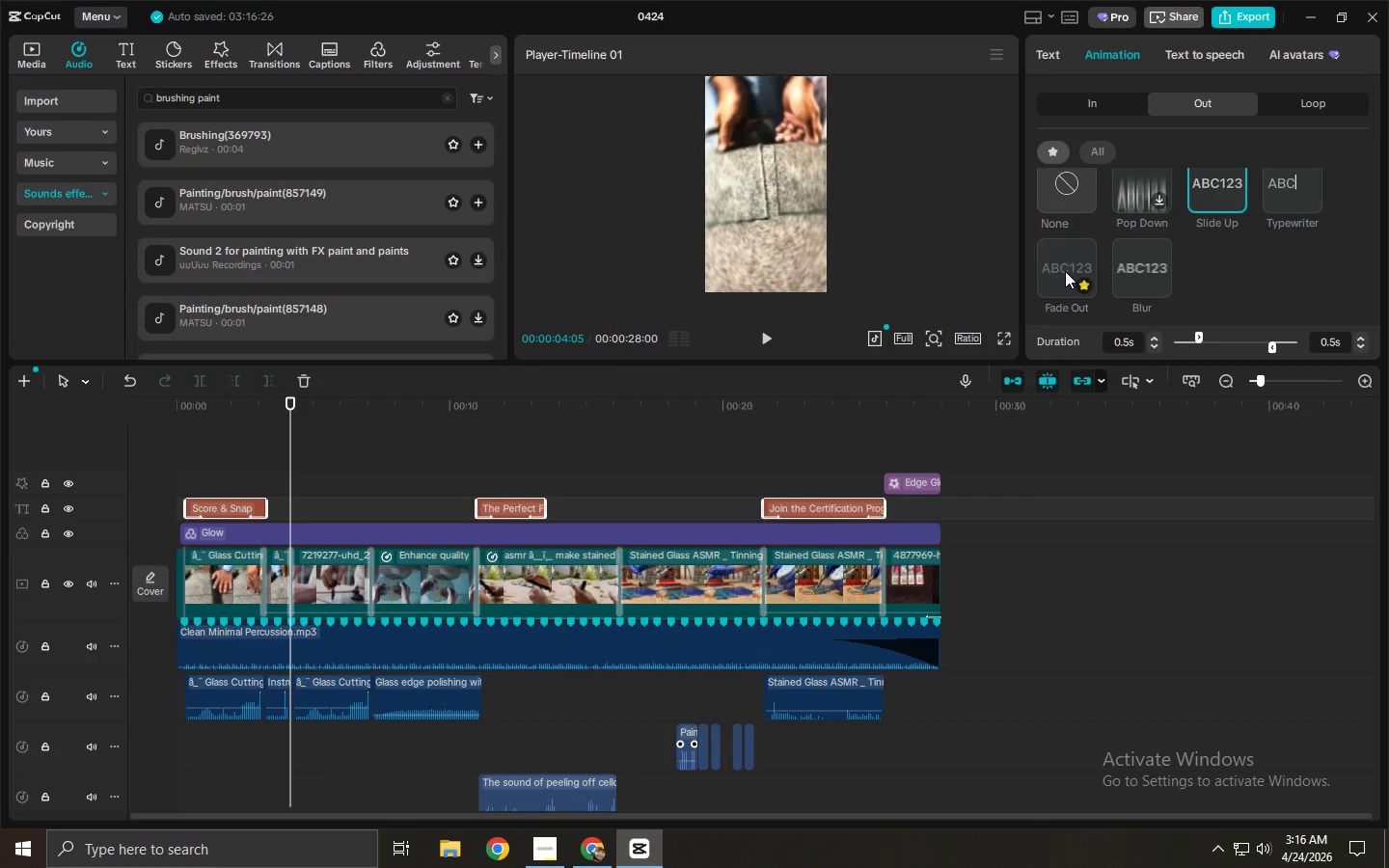 
left_click([1062, 271])
 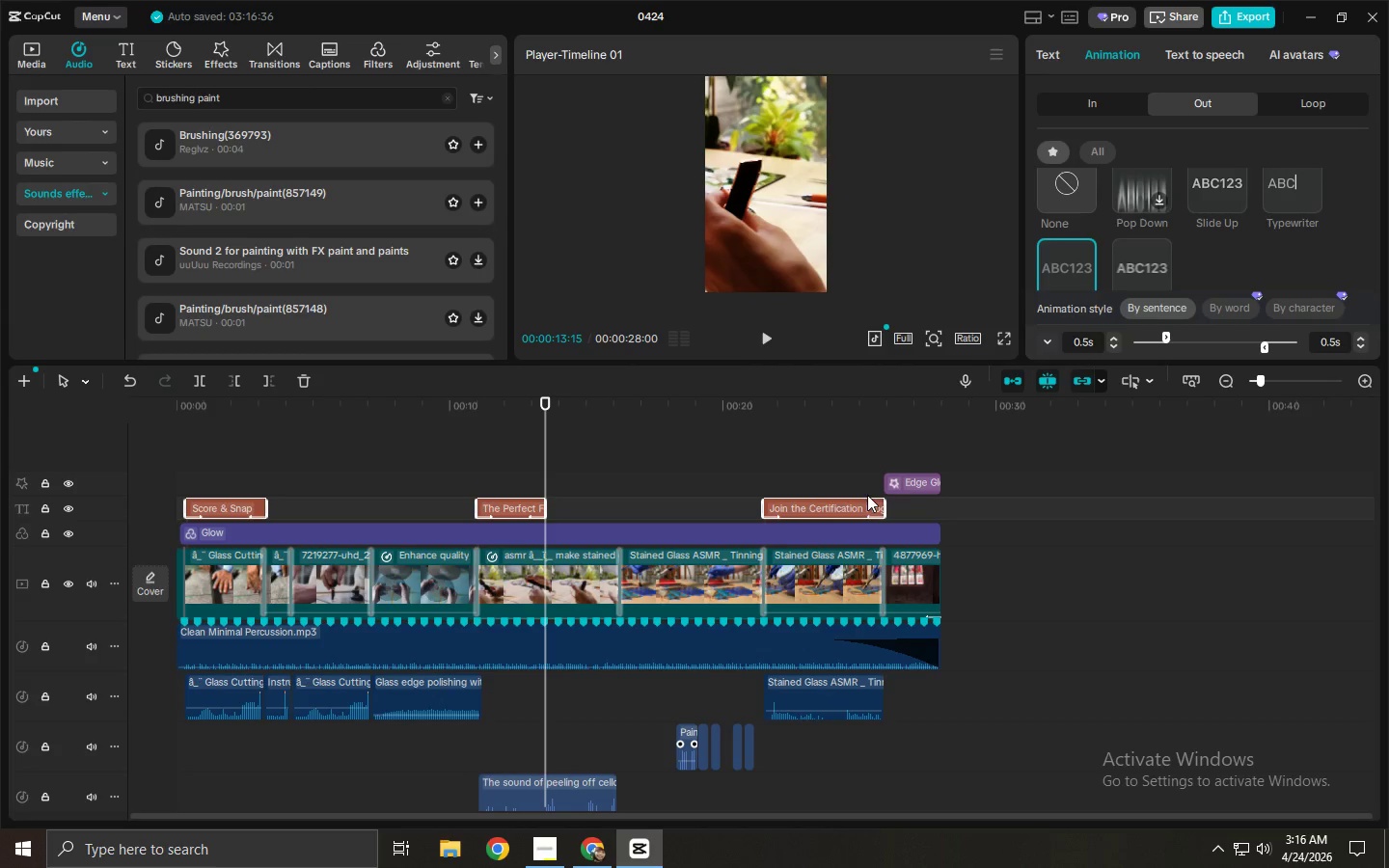 
left_click_drag(start_coordinate=[295, 402], to_coordinate=[242, 407])
 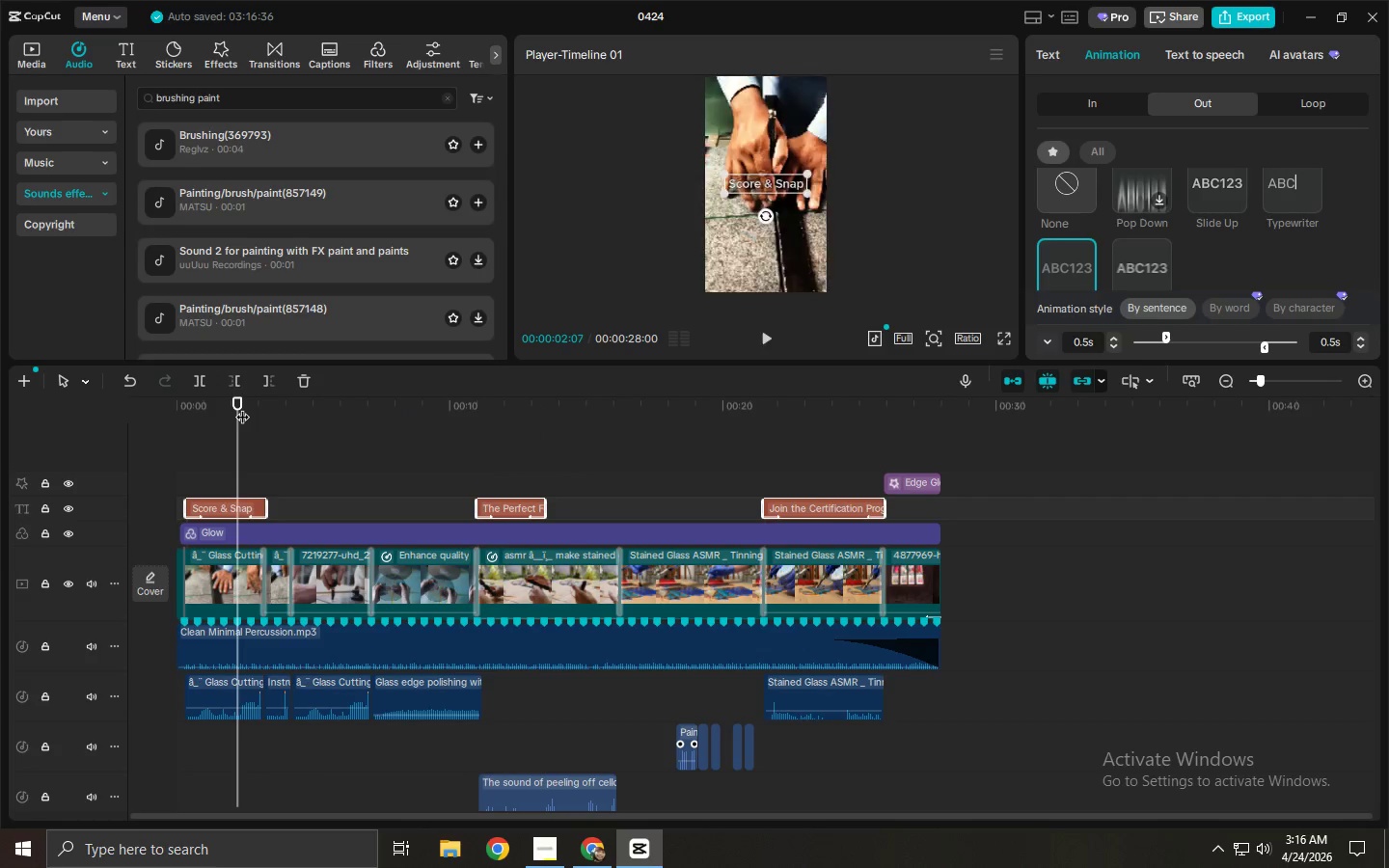 
key(Space)
 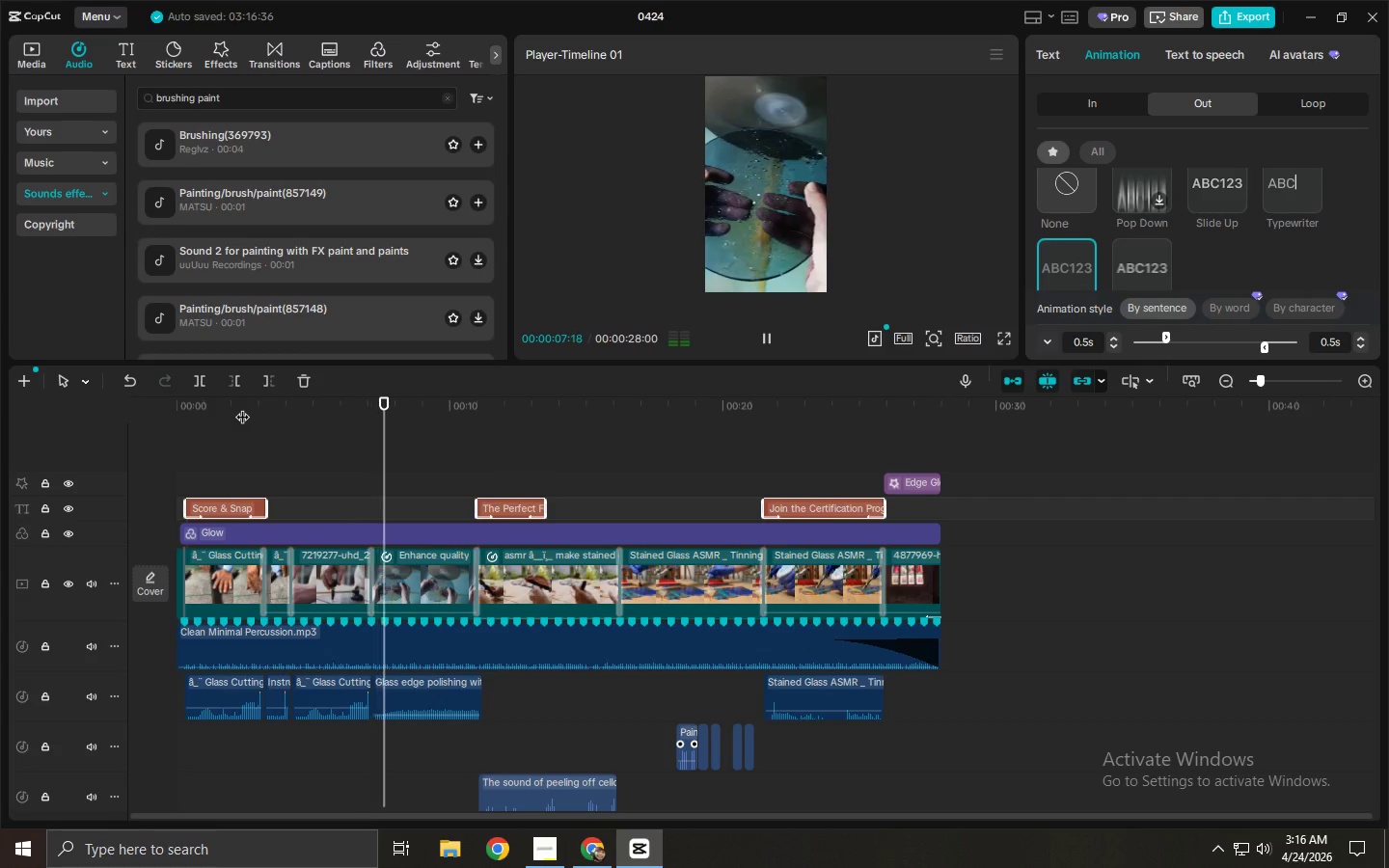 
wait(10.42)
 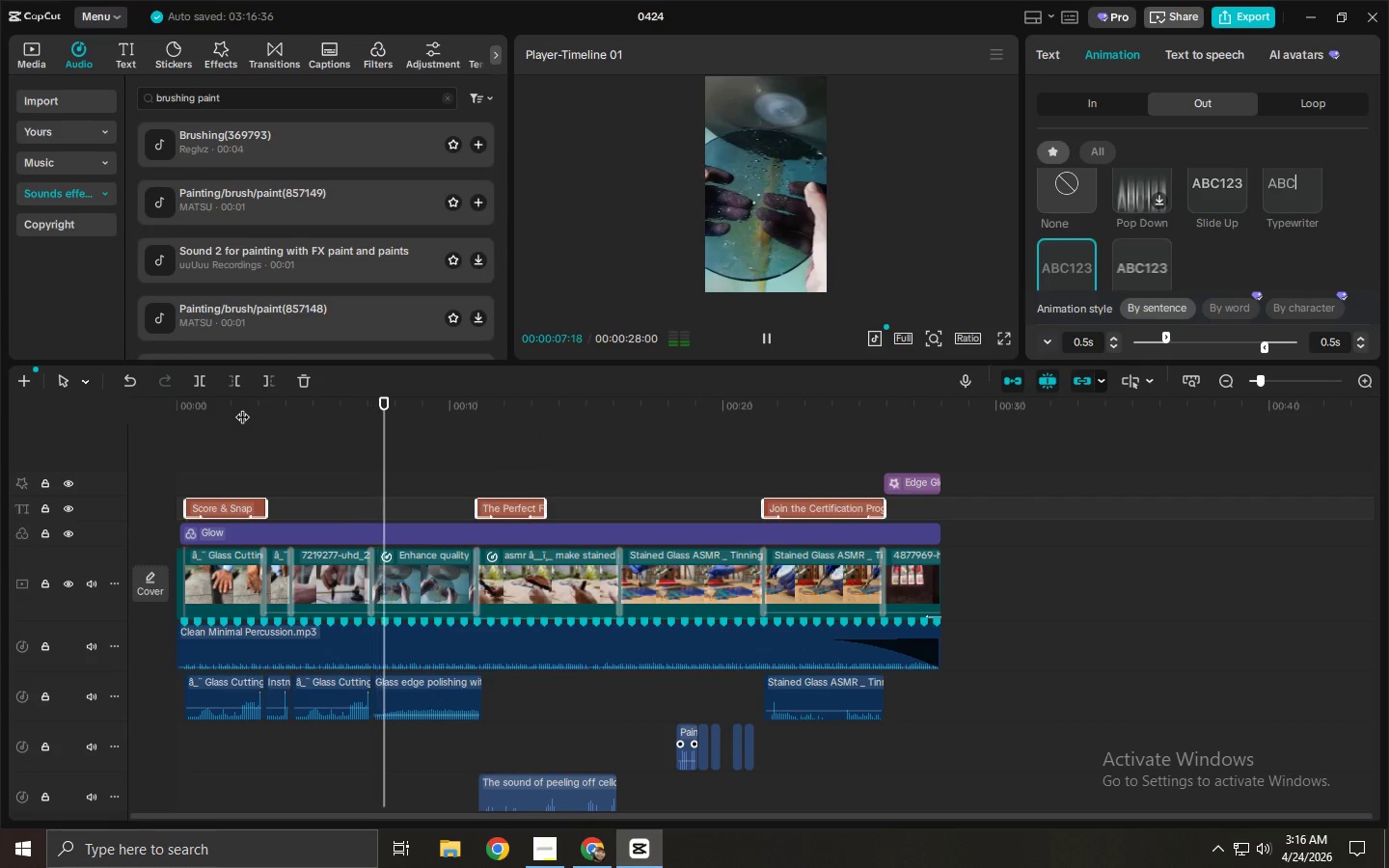 
key(Space)
 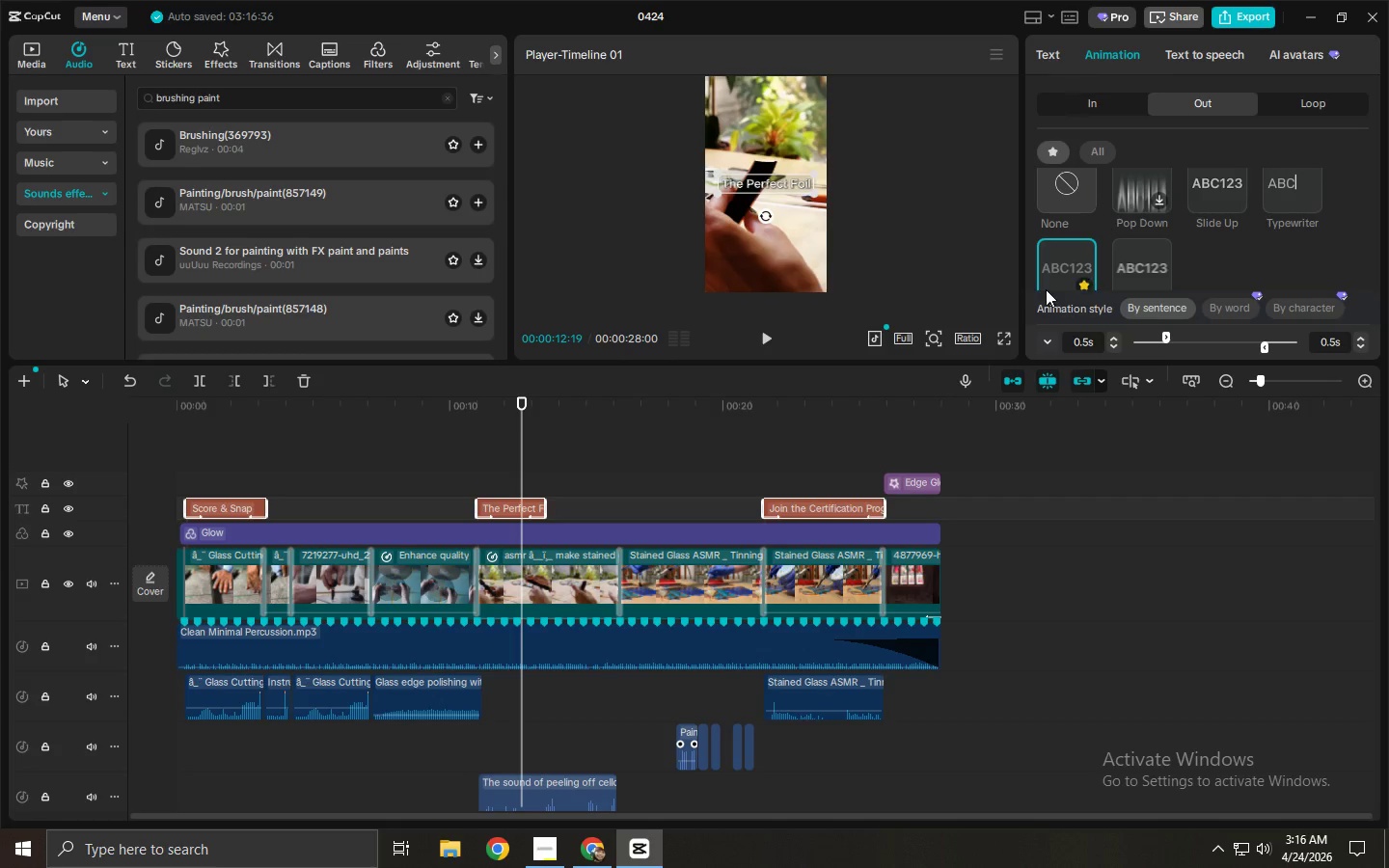 
left_click([1010, 339])
 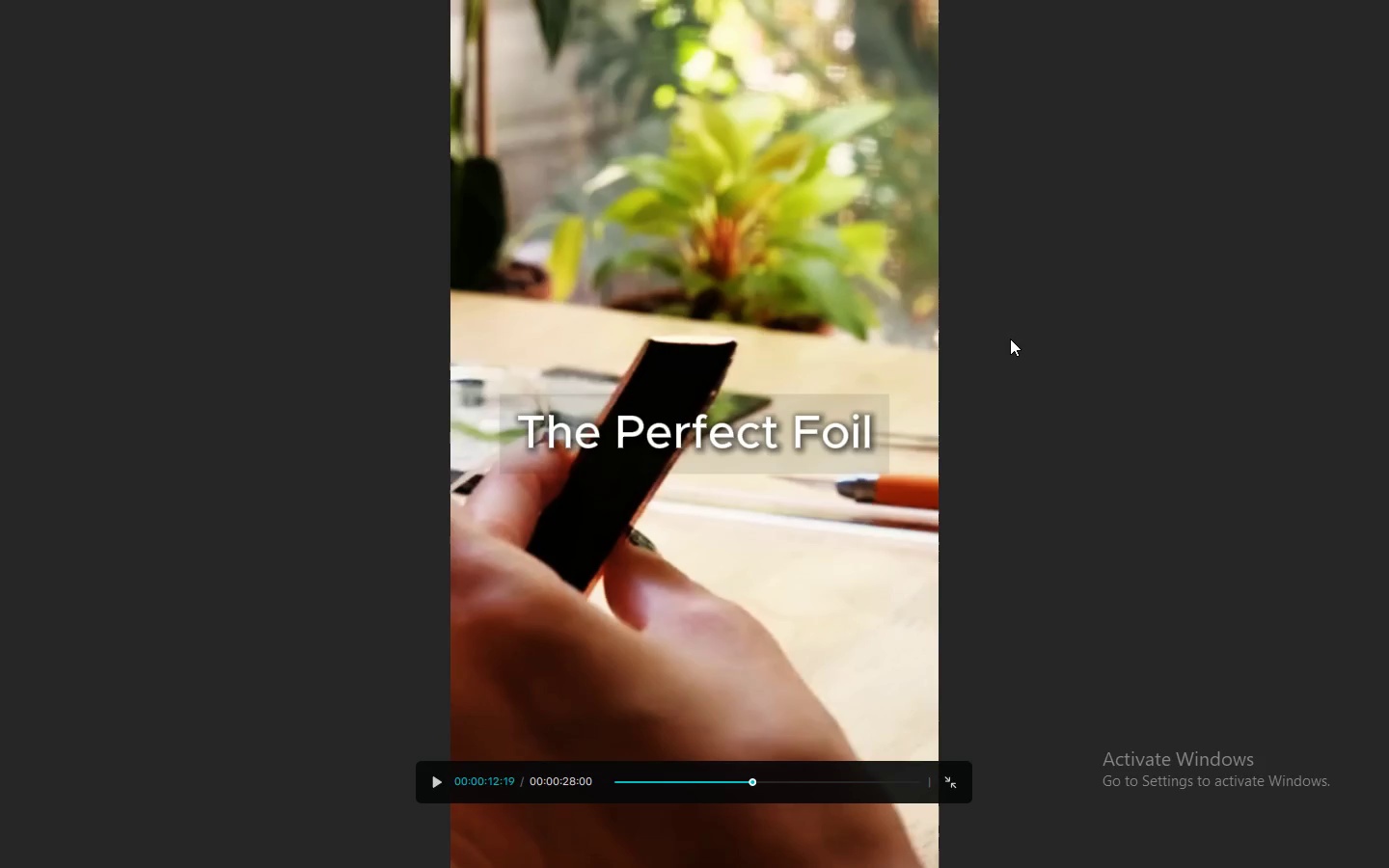 
key(Space)
 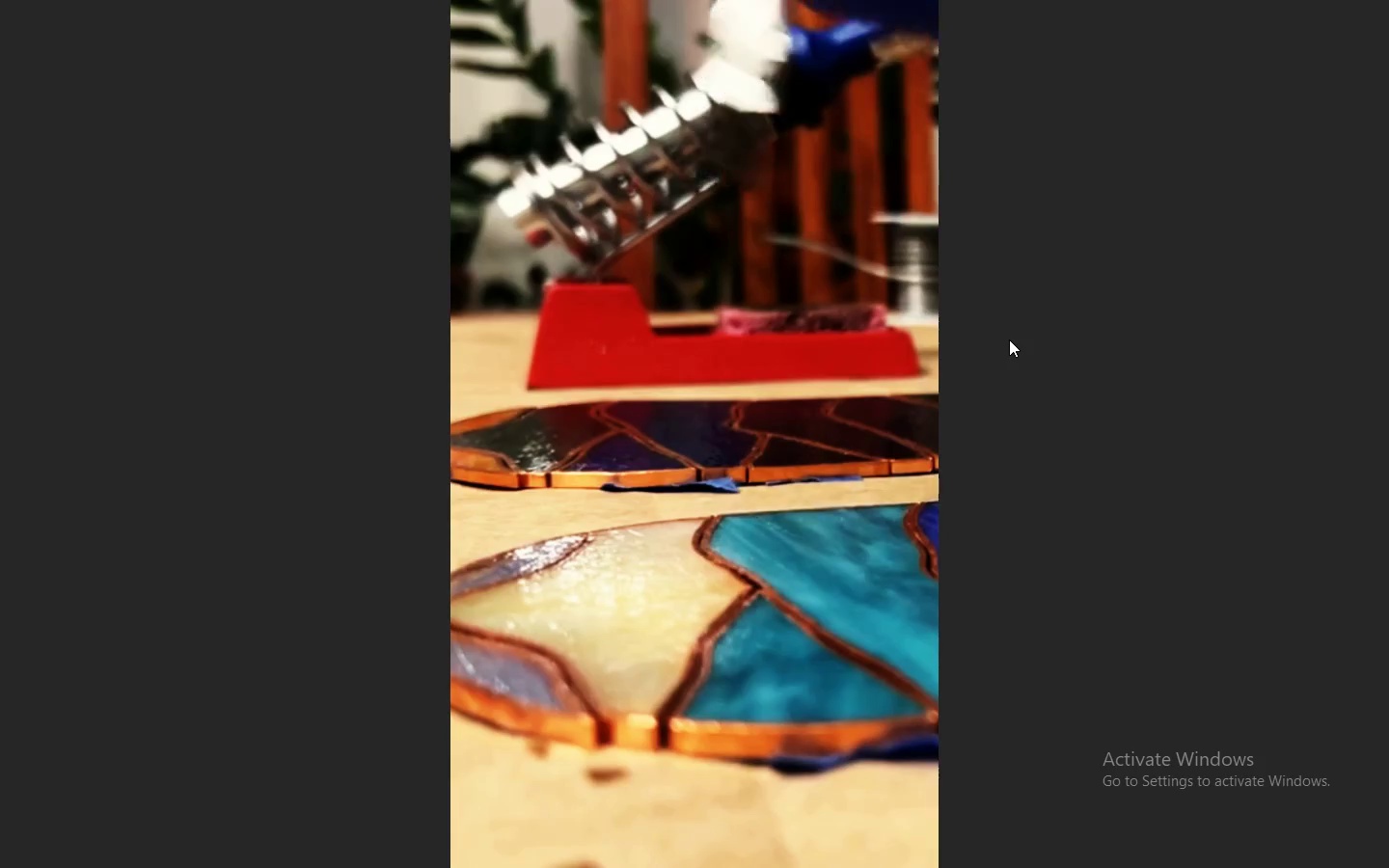 
wait(8.95)
 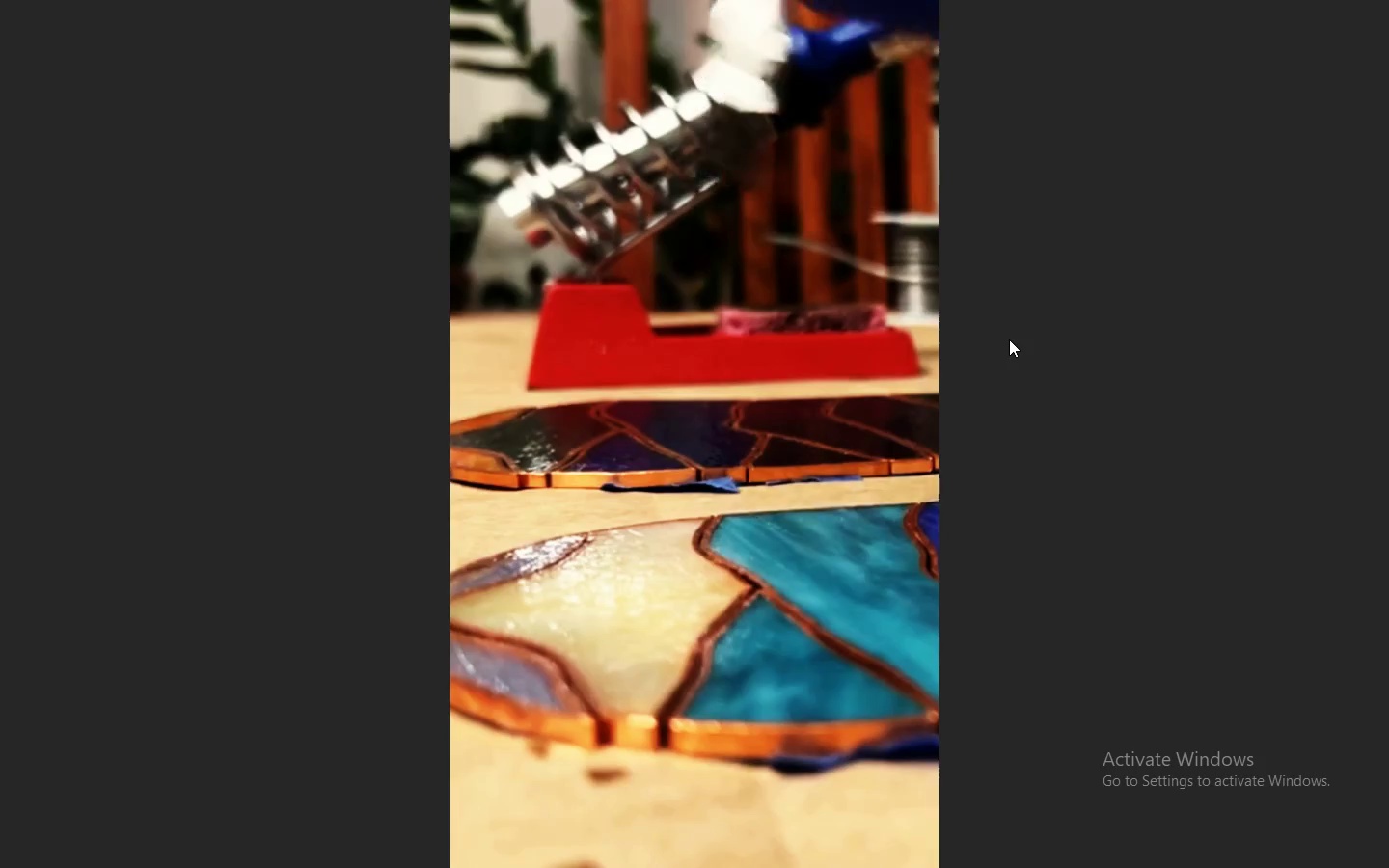 
key(Space)
 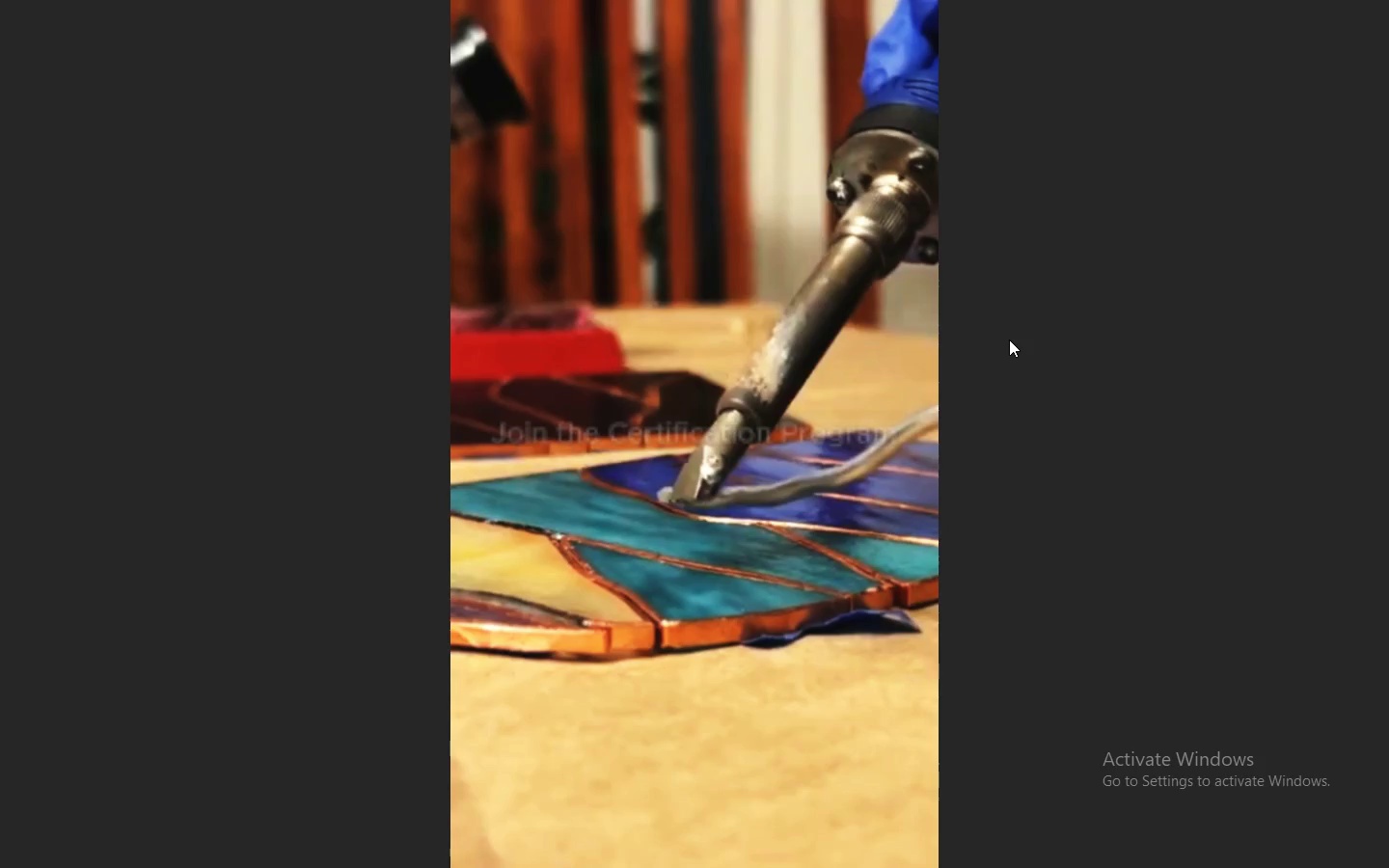 
key(Escape)
 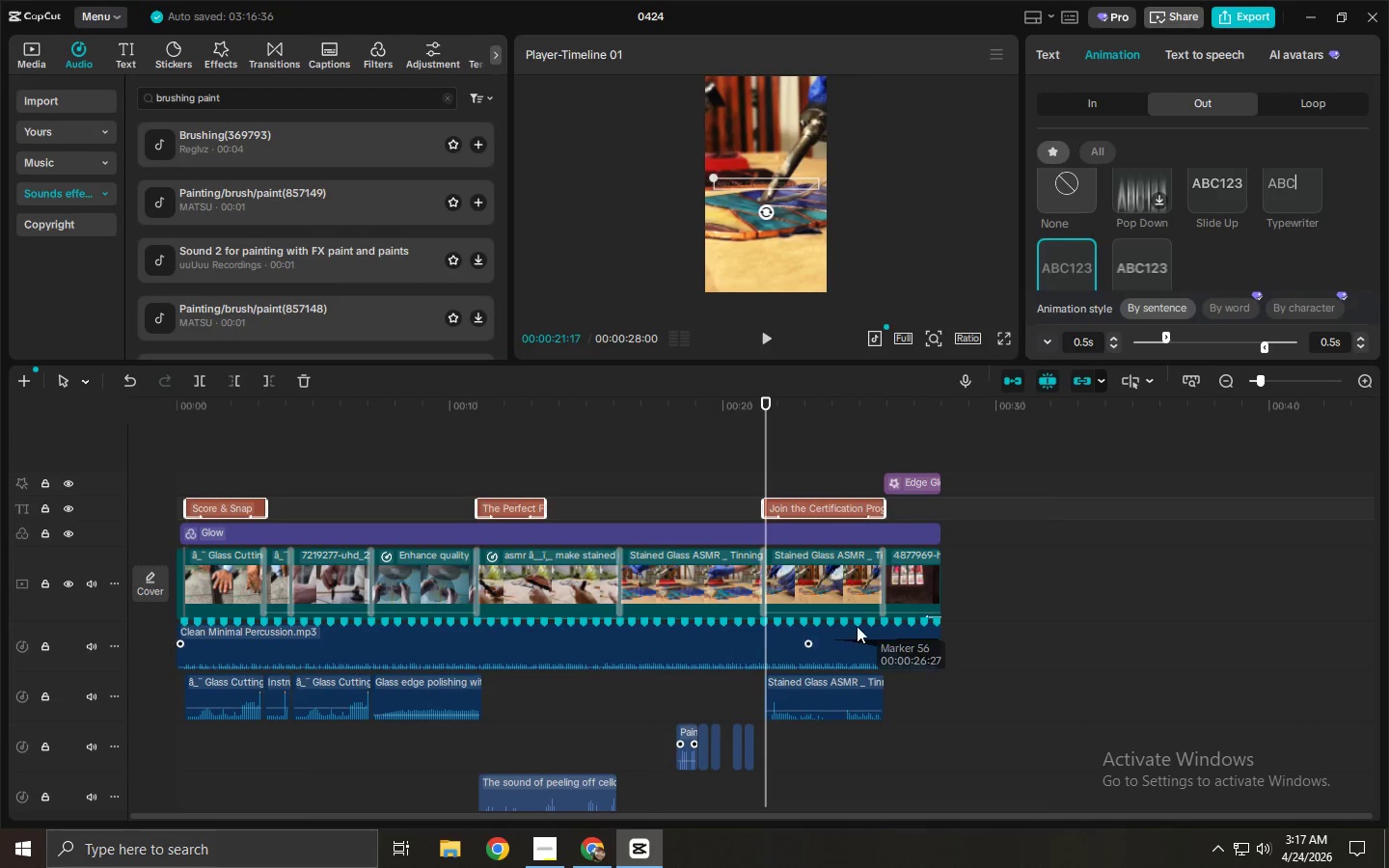 
left_click([797, 590])
 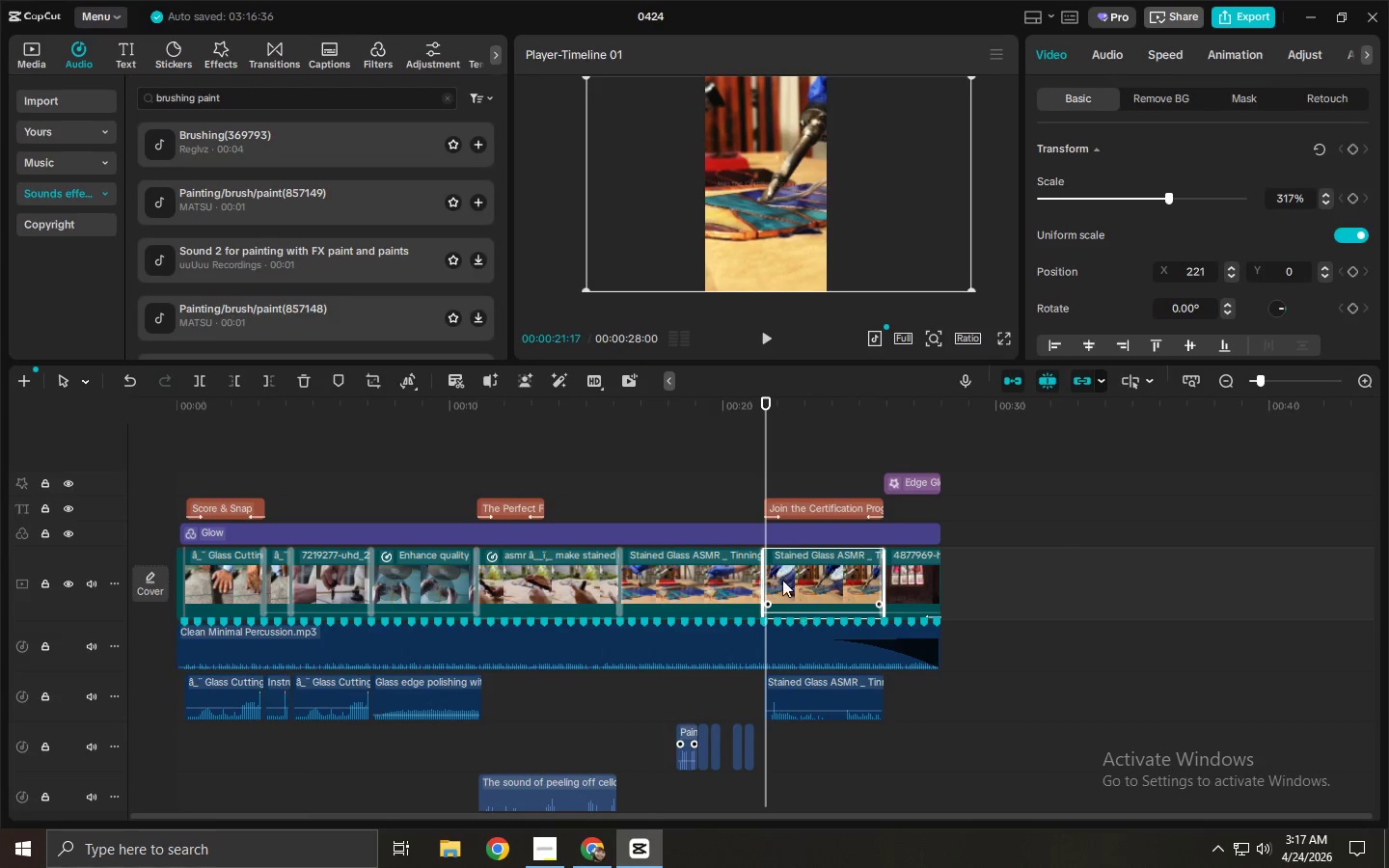 
key(Control+ControlLeft)
 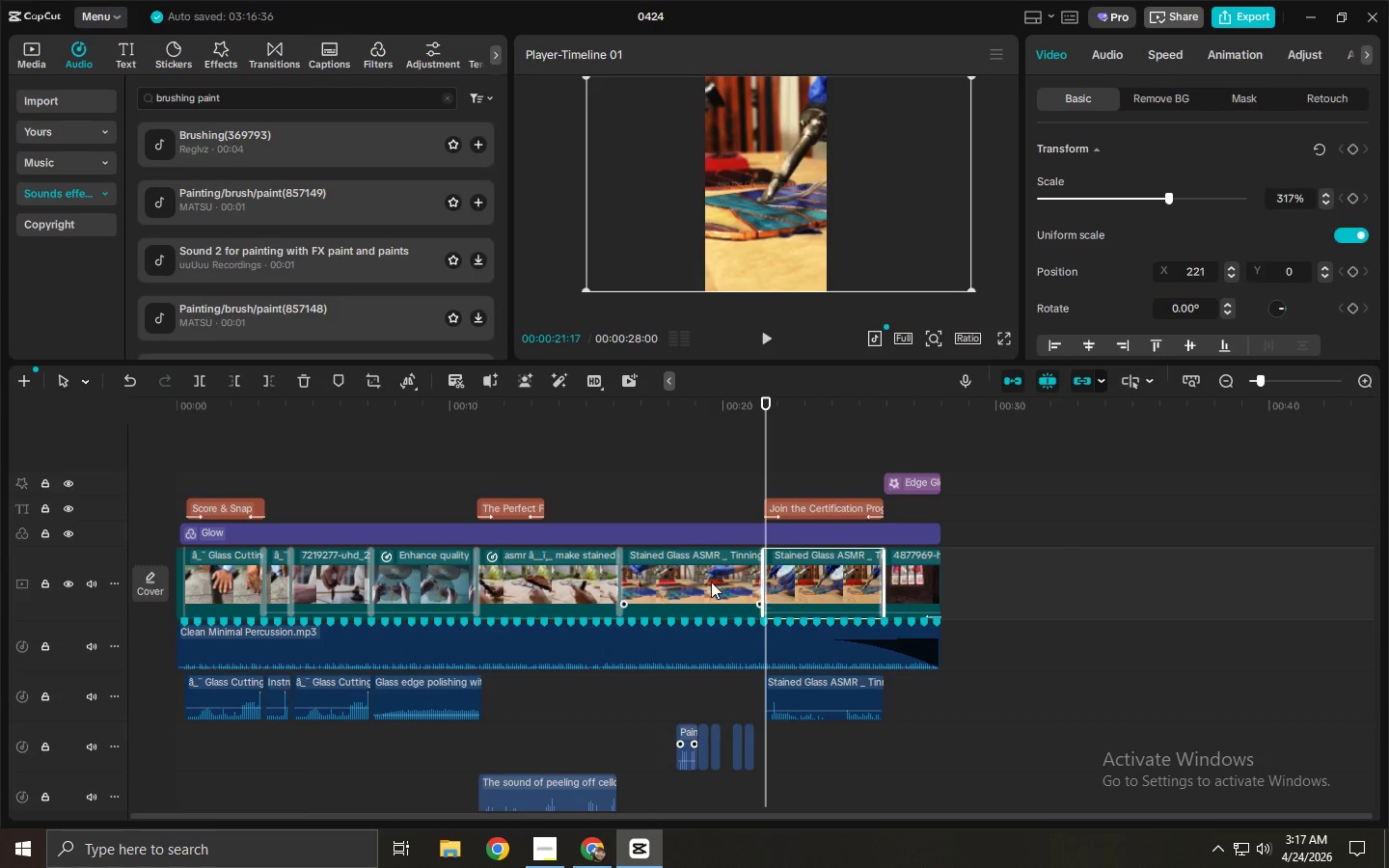 
left_click([689, 583])
 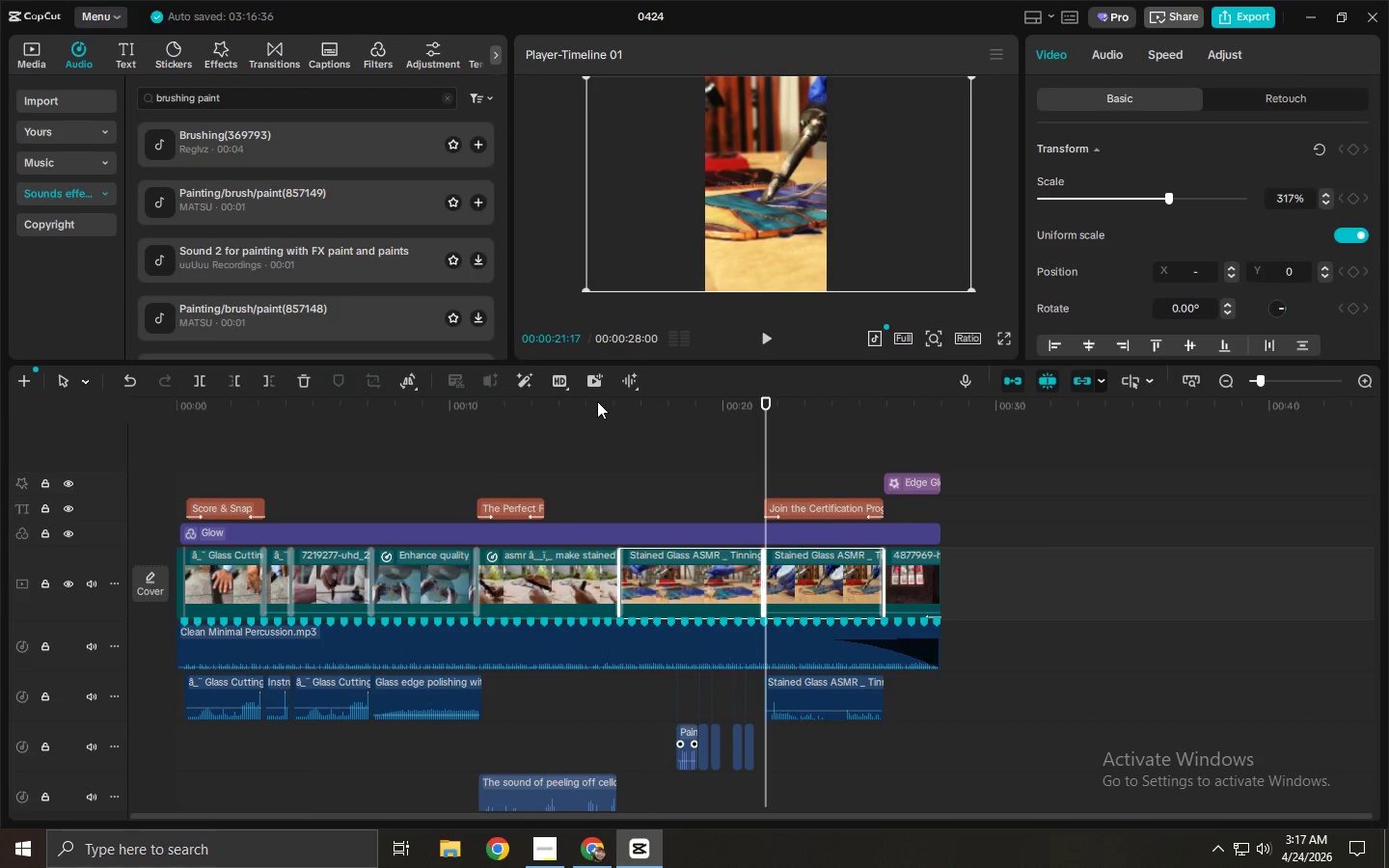 
left_click([556, 382])
 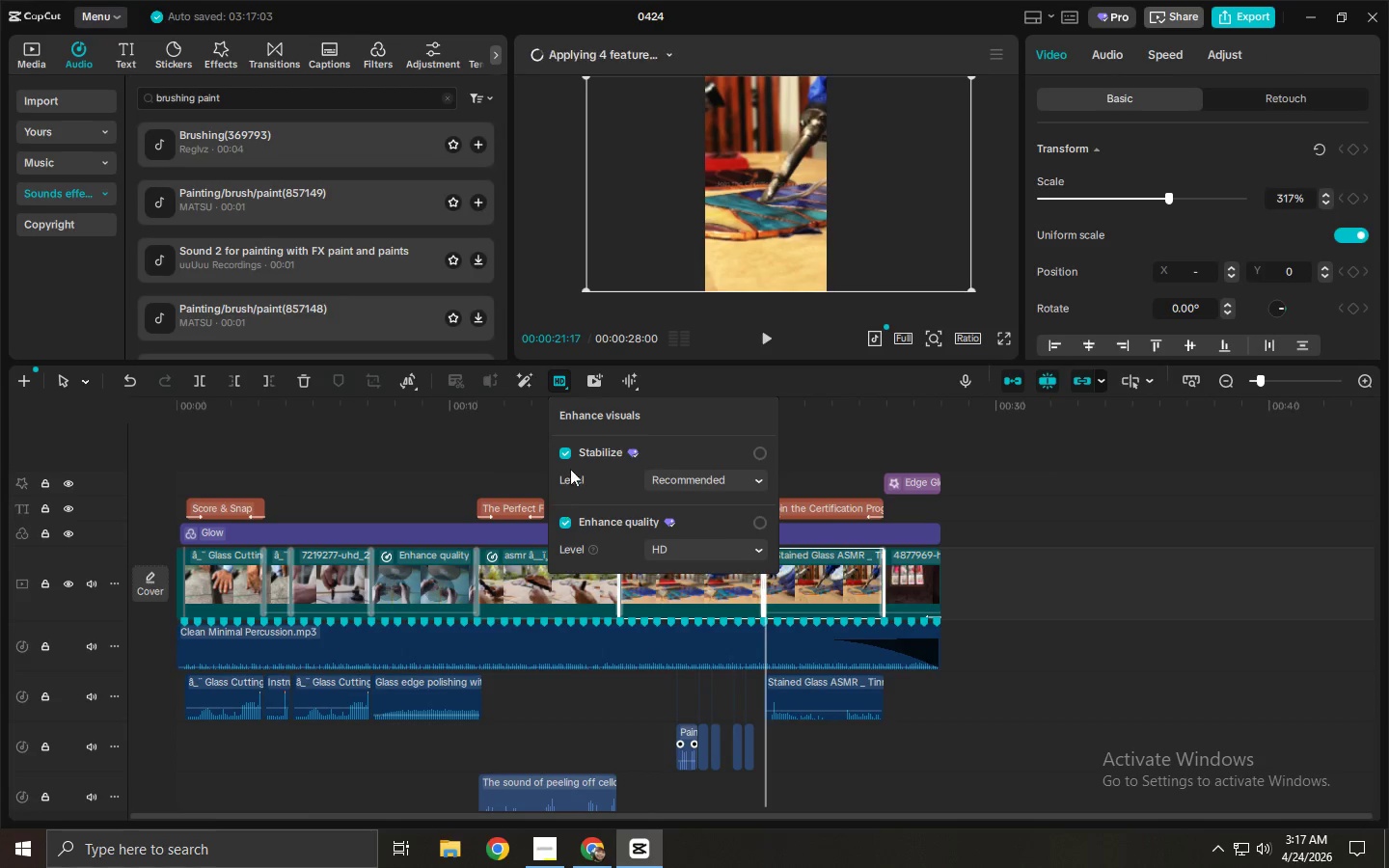 
left_click([567, 451])
 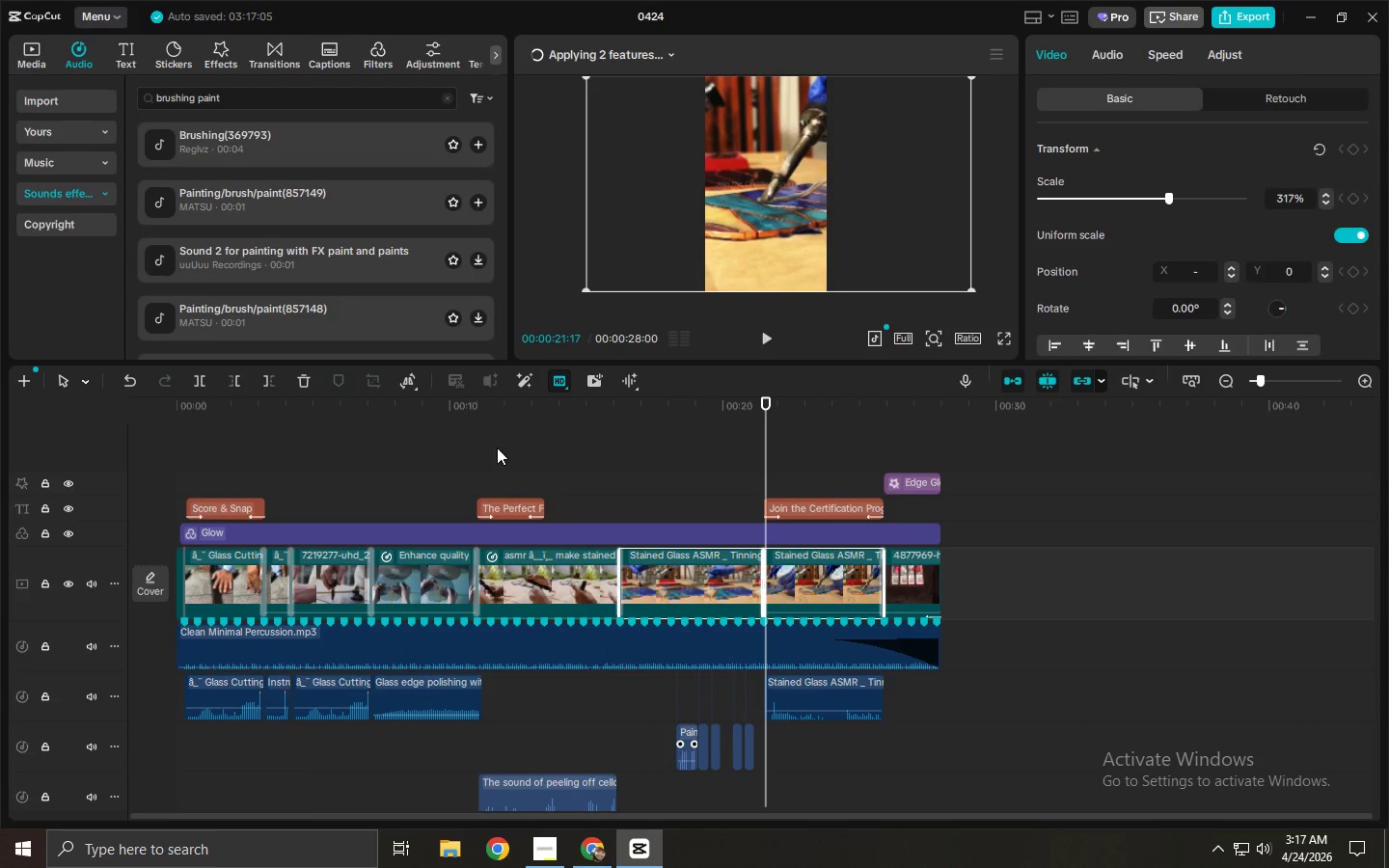 
left_click([584, 400])
 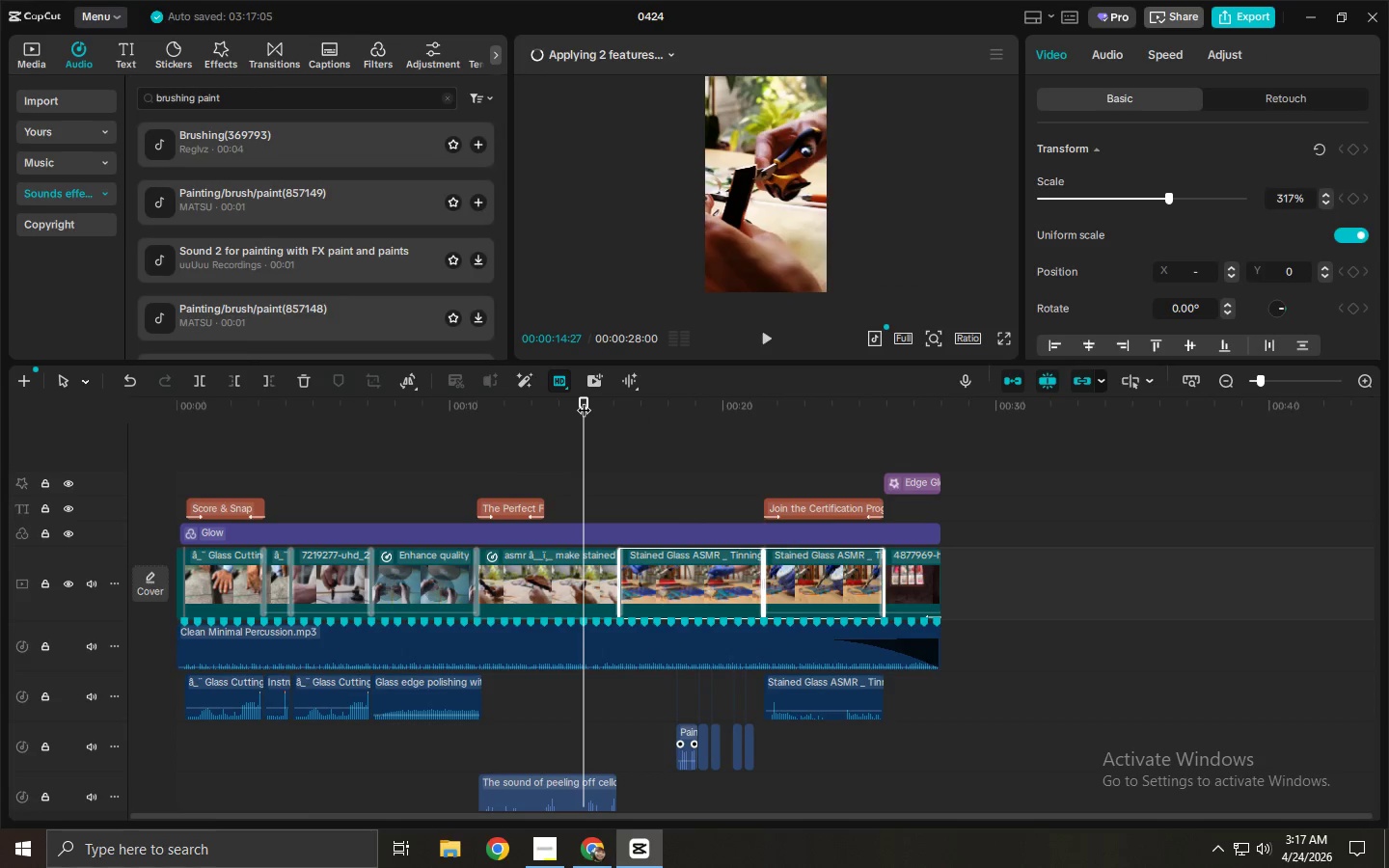 
key(Space)
 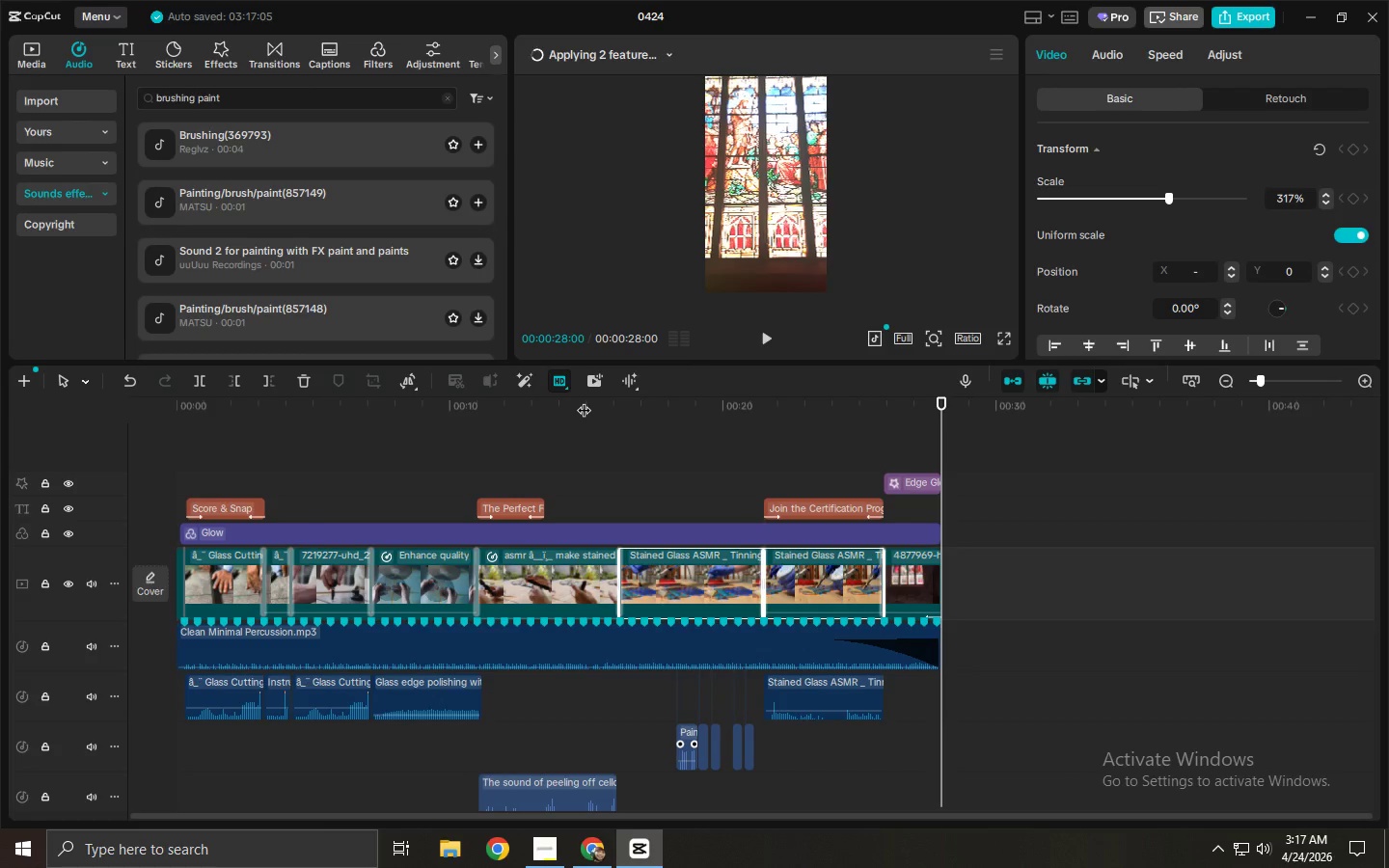 
wait(20.66)
 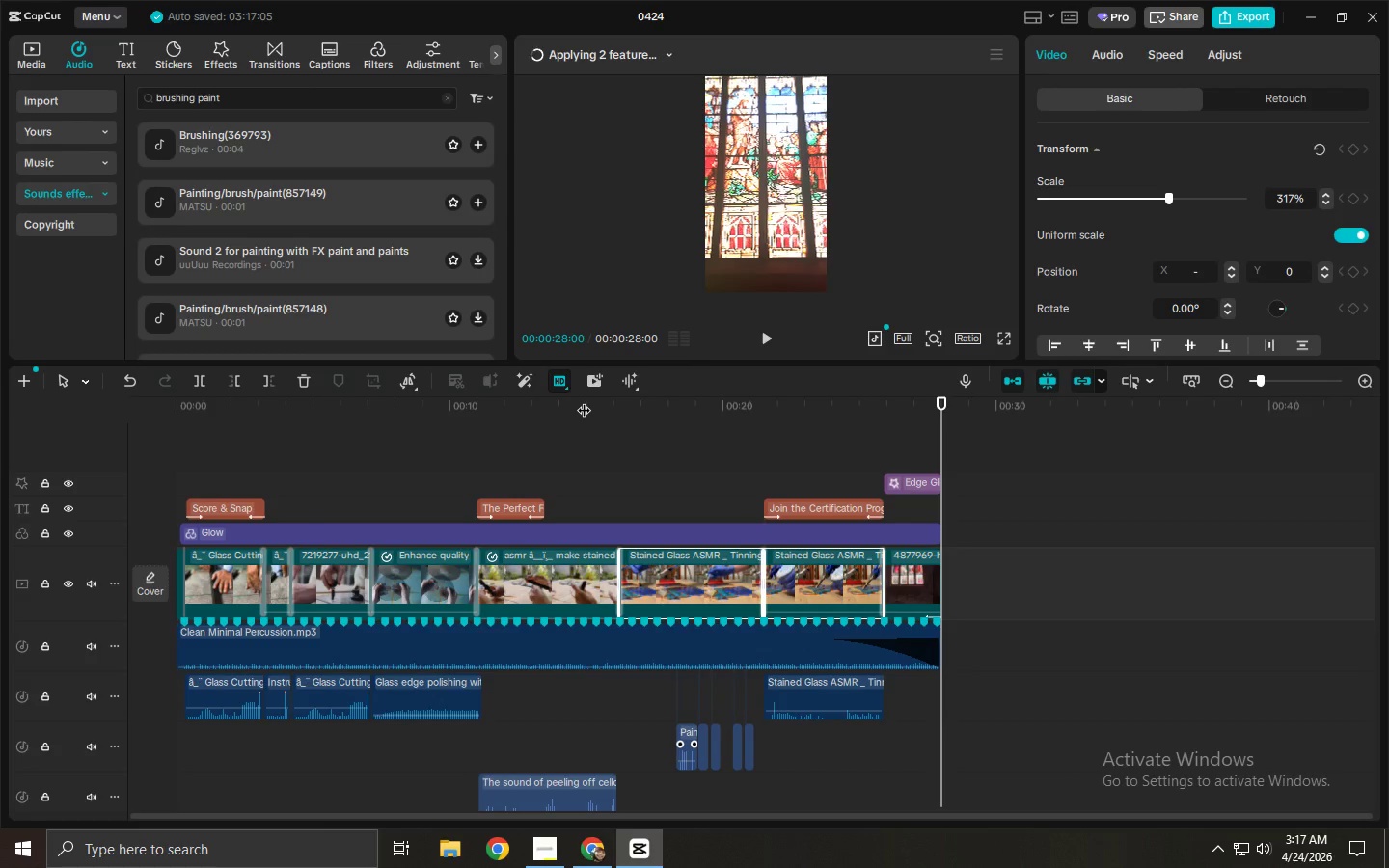 
left_click_drag(start_coordinate=[353, 407], to_coordinate=[103, 428])
 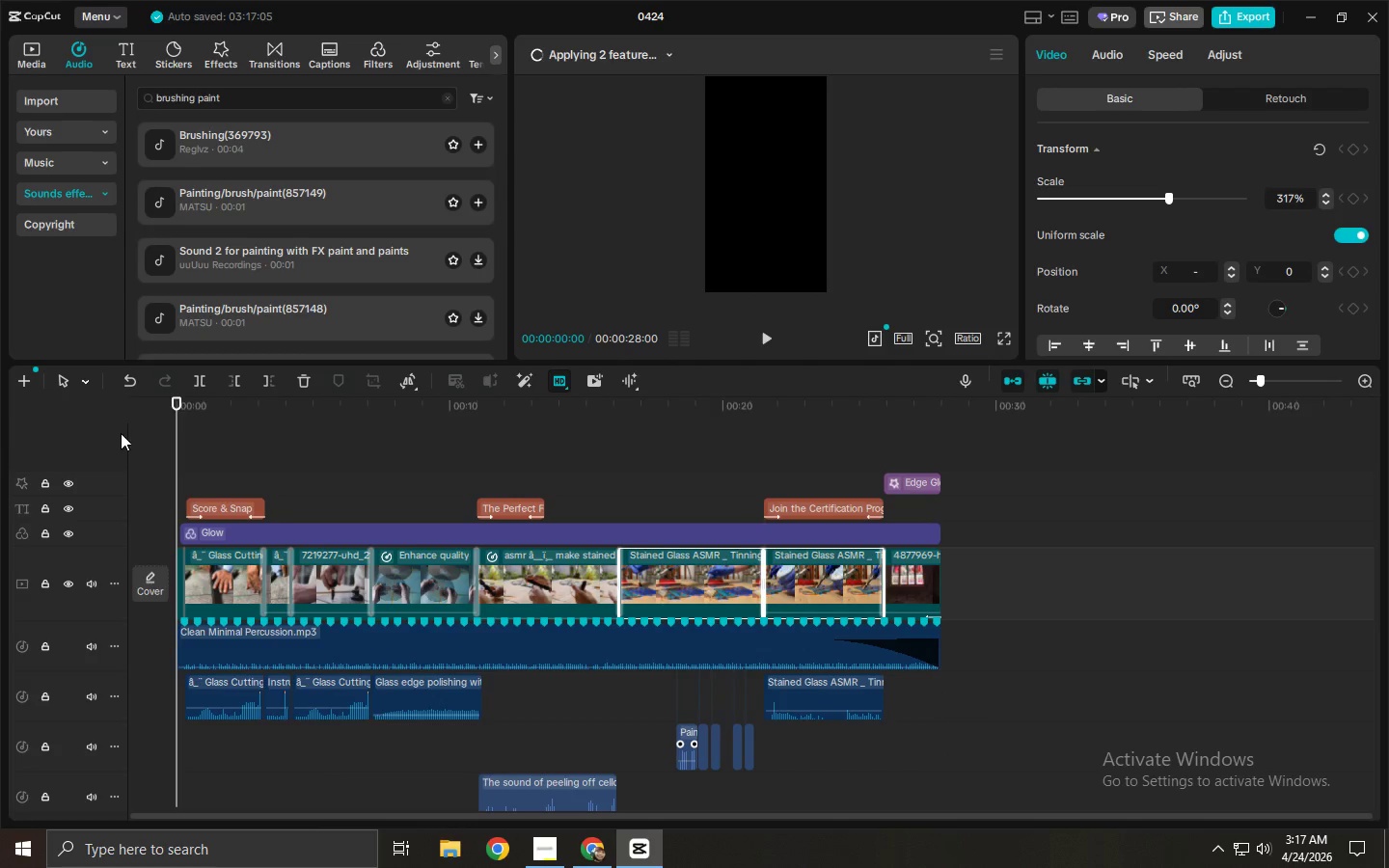 
key(Space)
 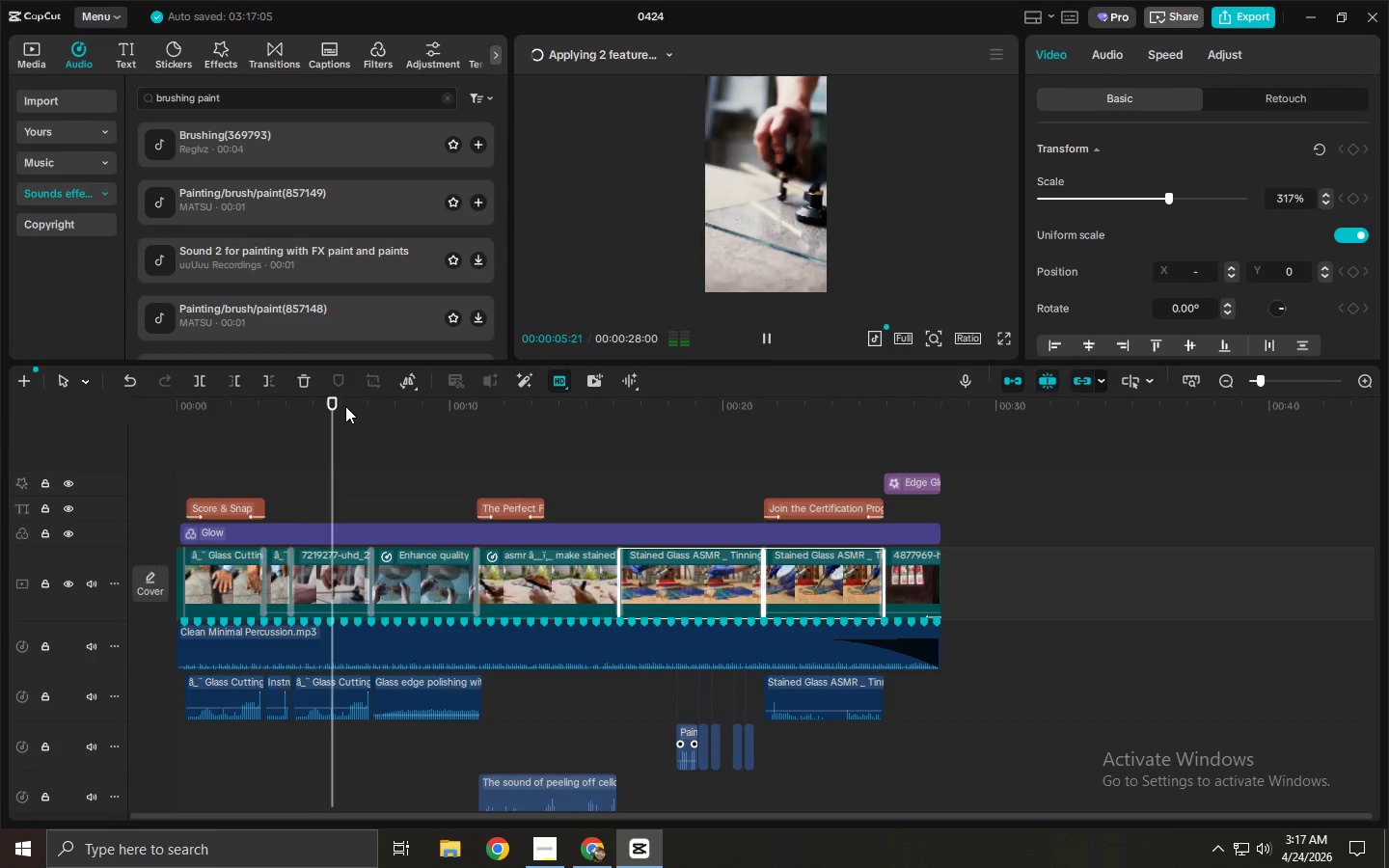 
wait(7.8)
 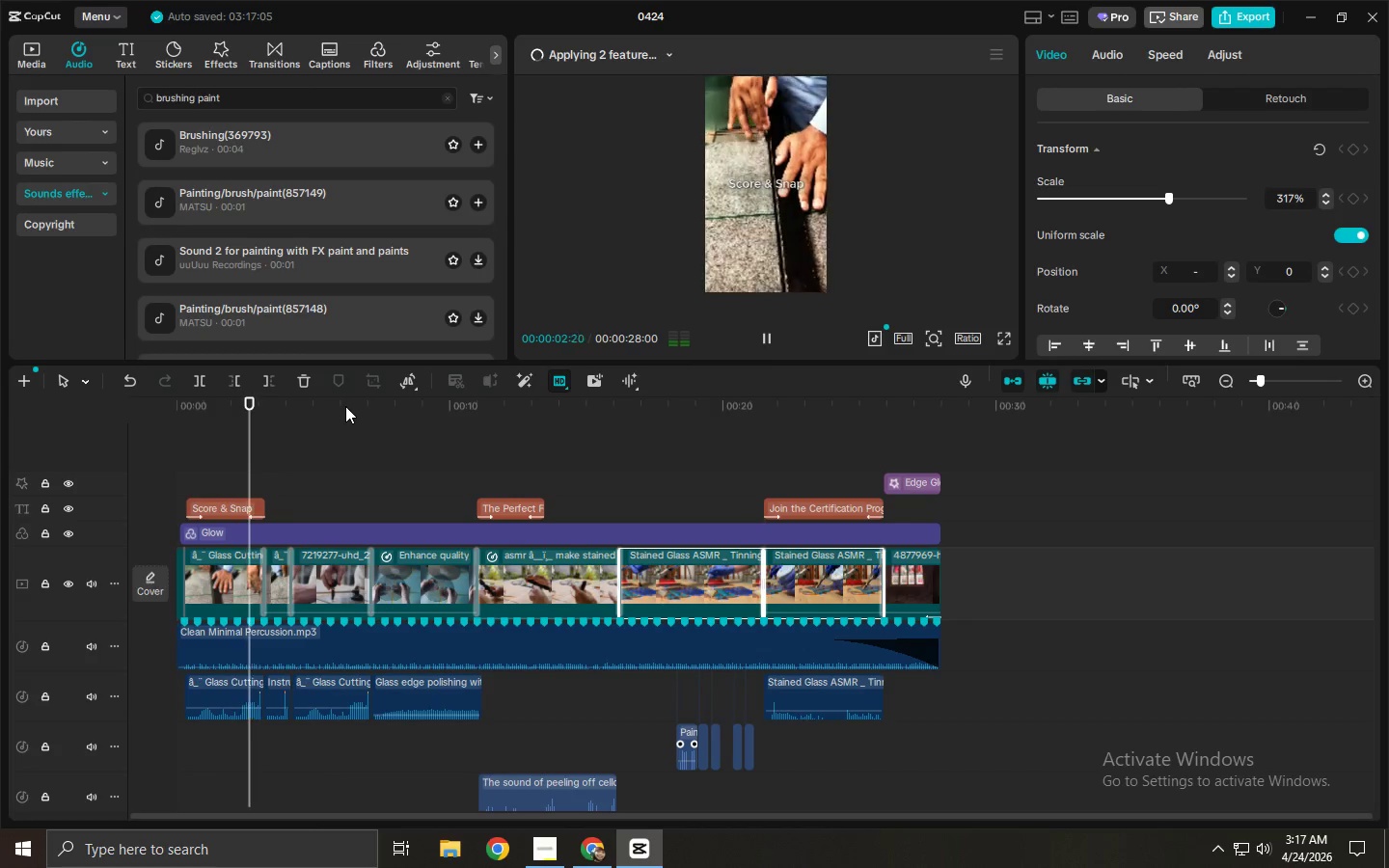 
key(Space)
 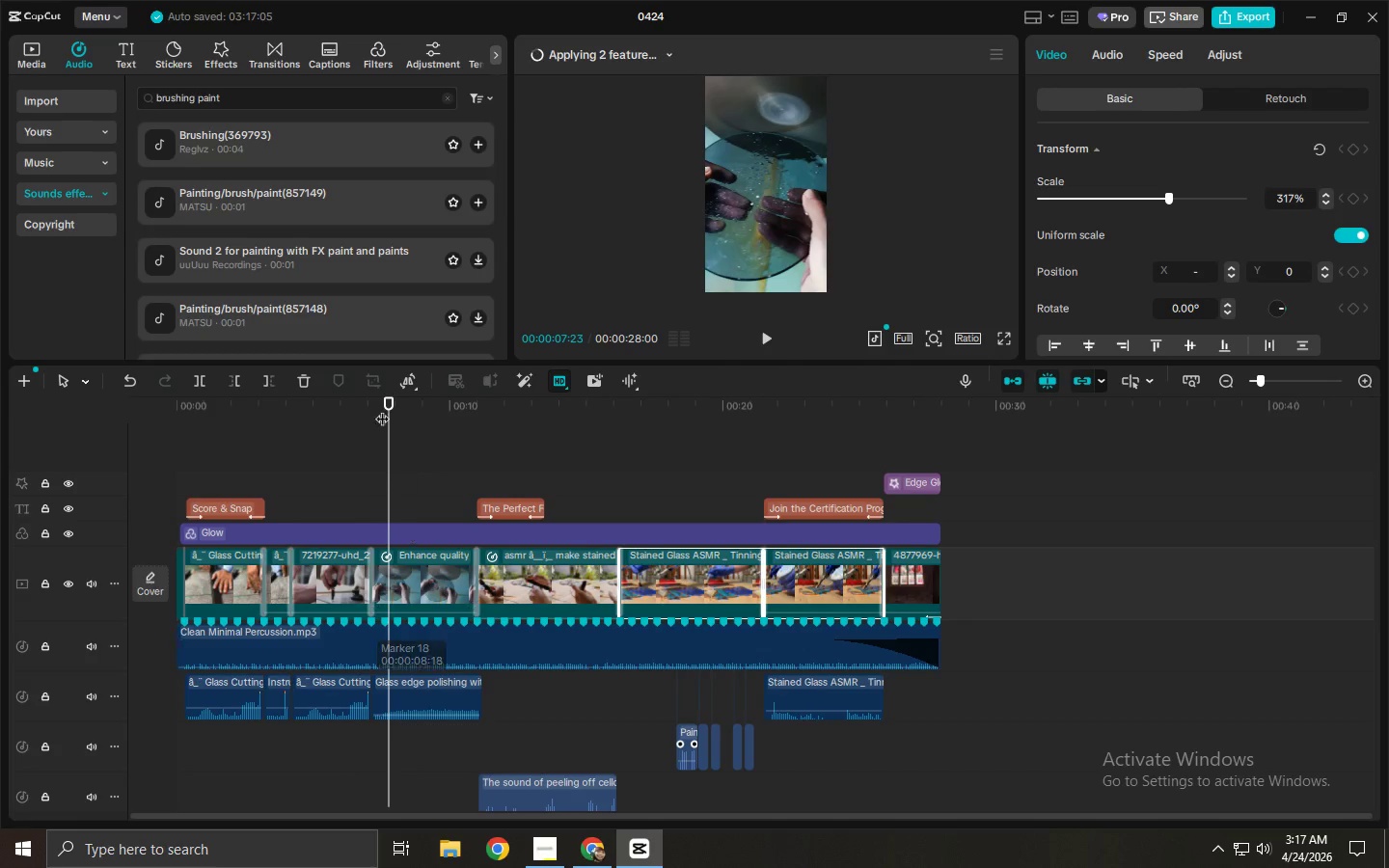 
left_click_drag(start_coordinate=[374, 394], to_coordinate=[347, 408])
 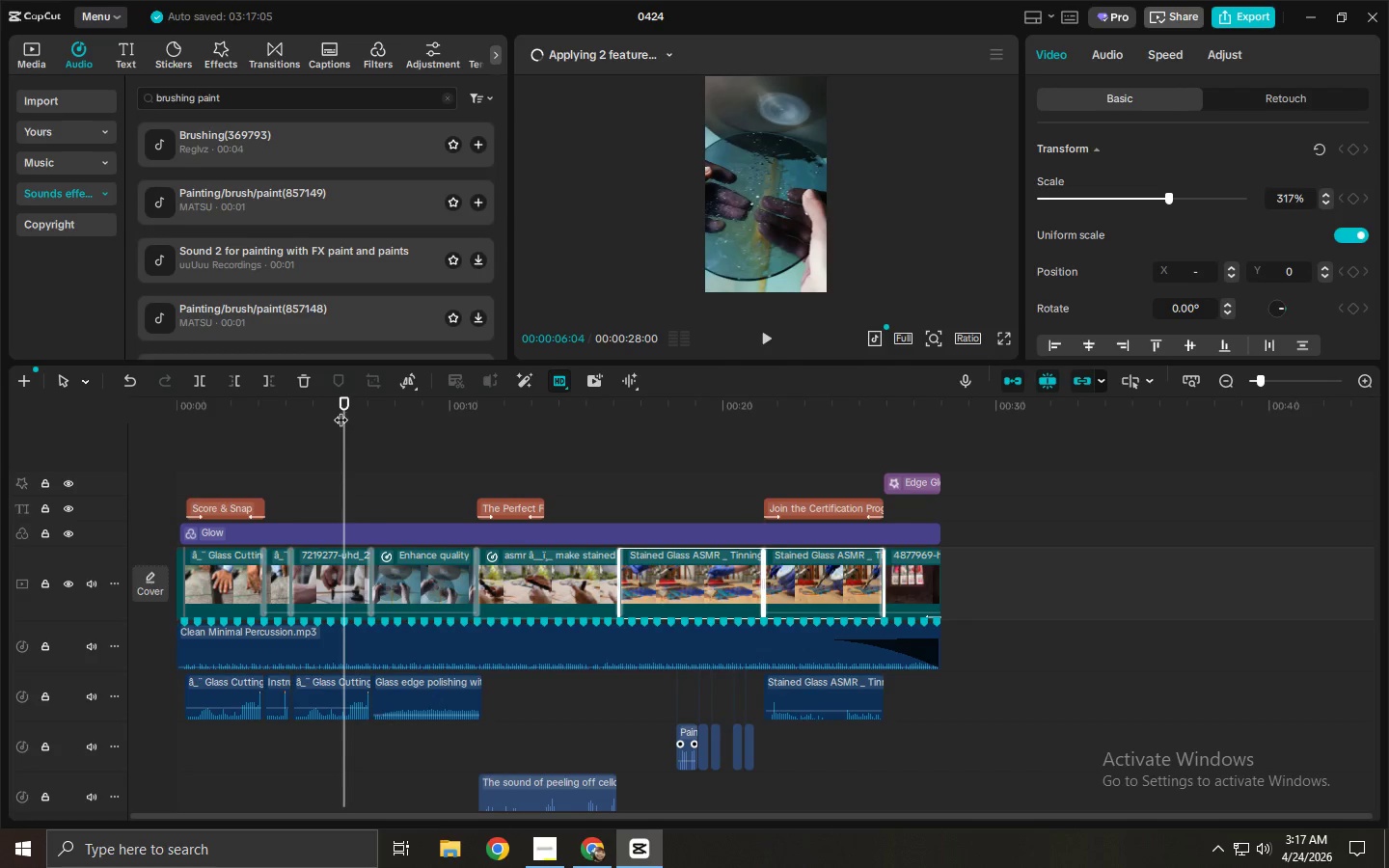 
key(Space)
 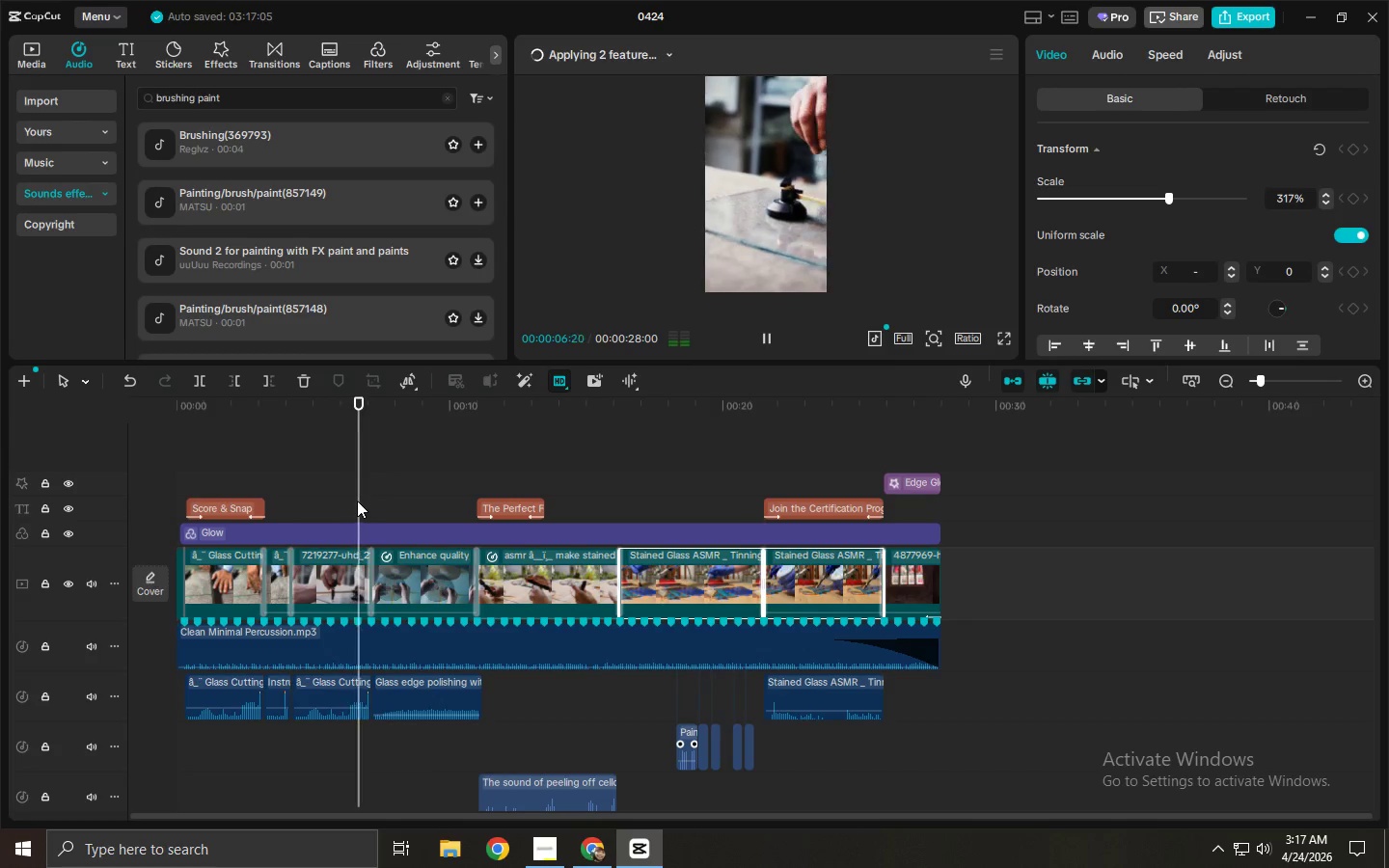 
key(Space)
 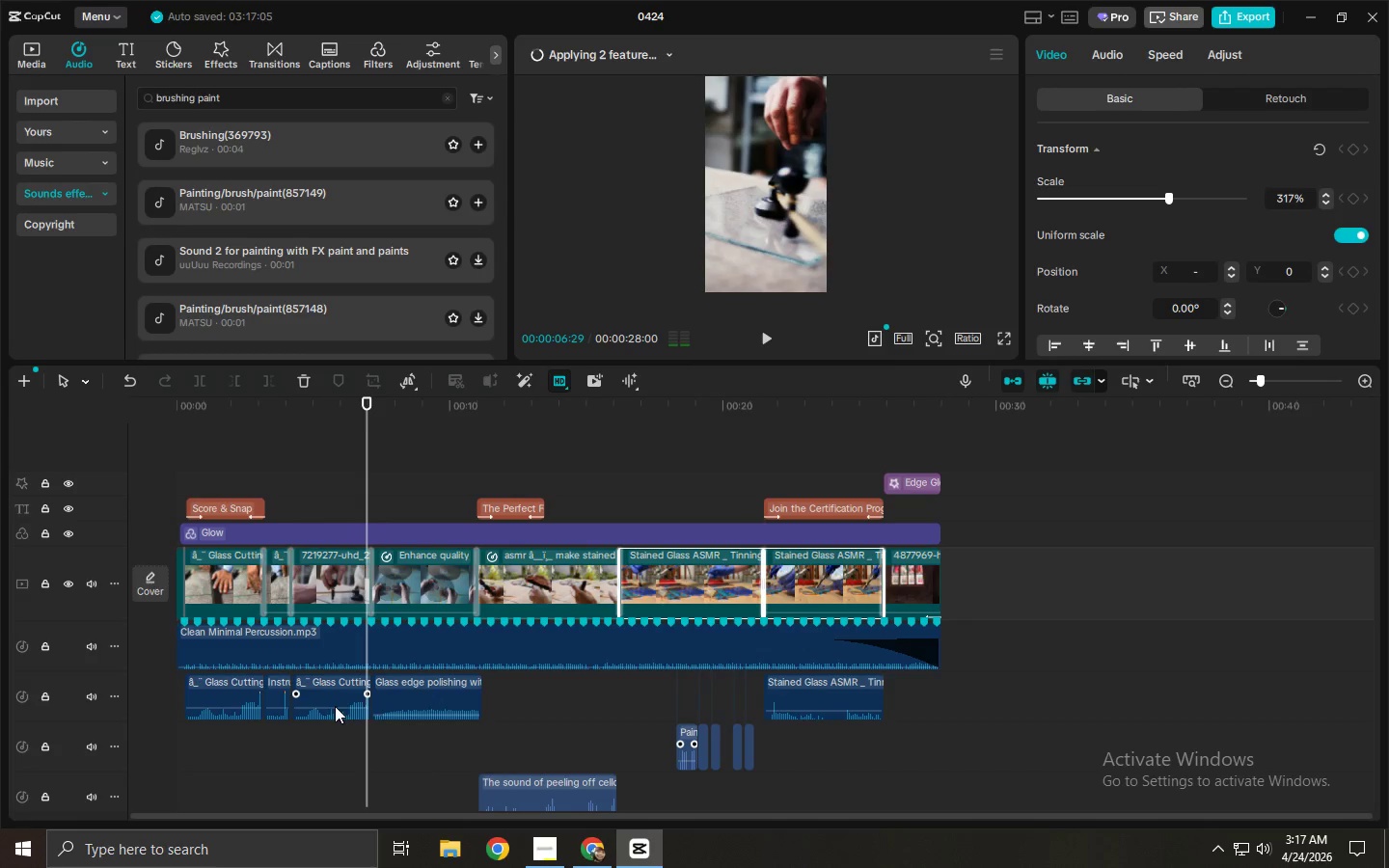 
left_click([333, 717])
 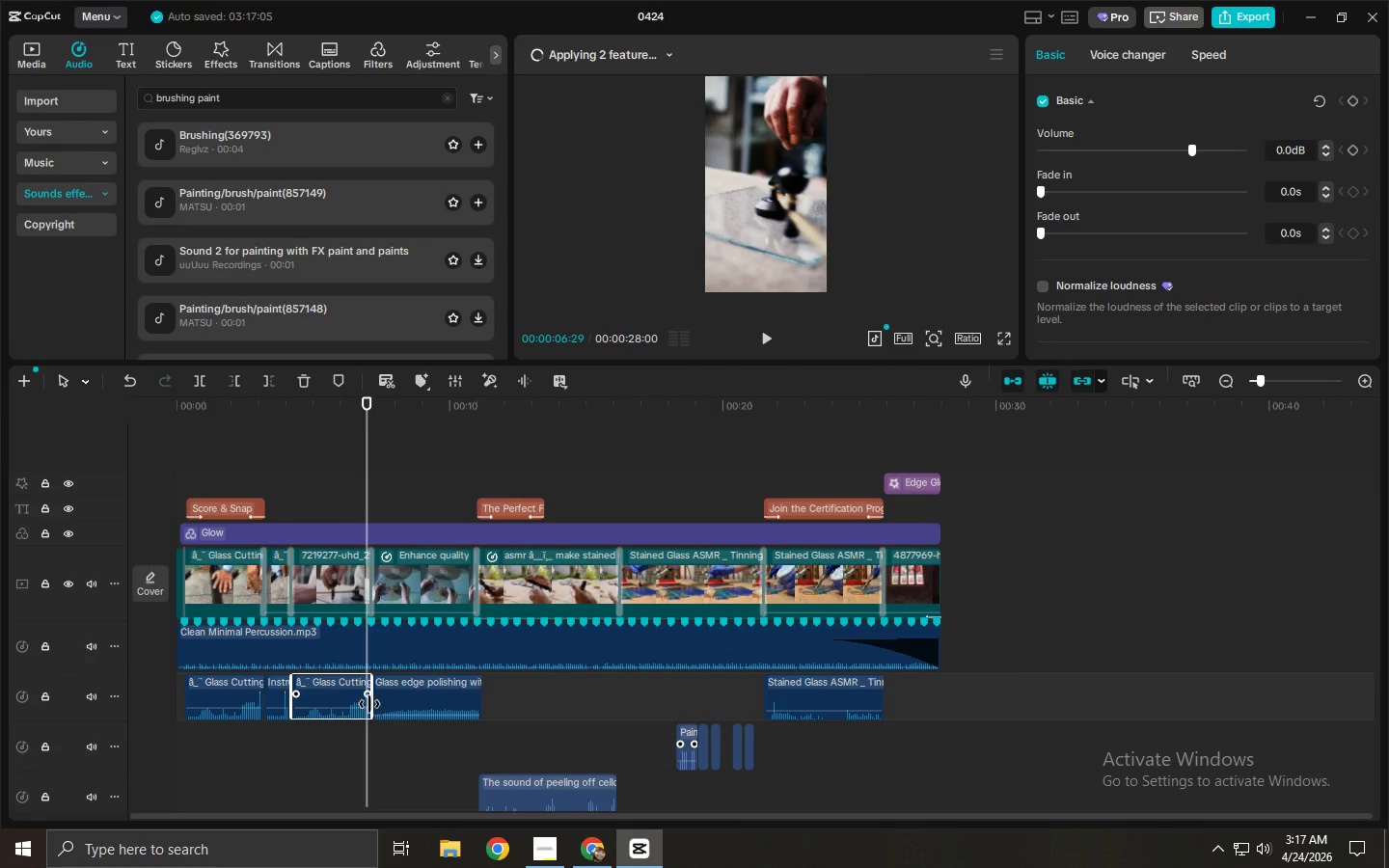 
left_click_drag(start_coordinate=[371, 704], to_coordinate=[574, 697])
 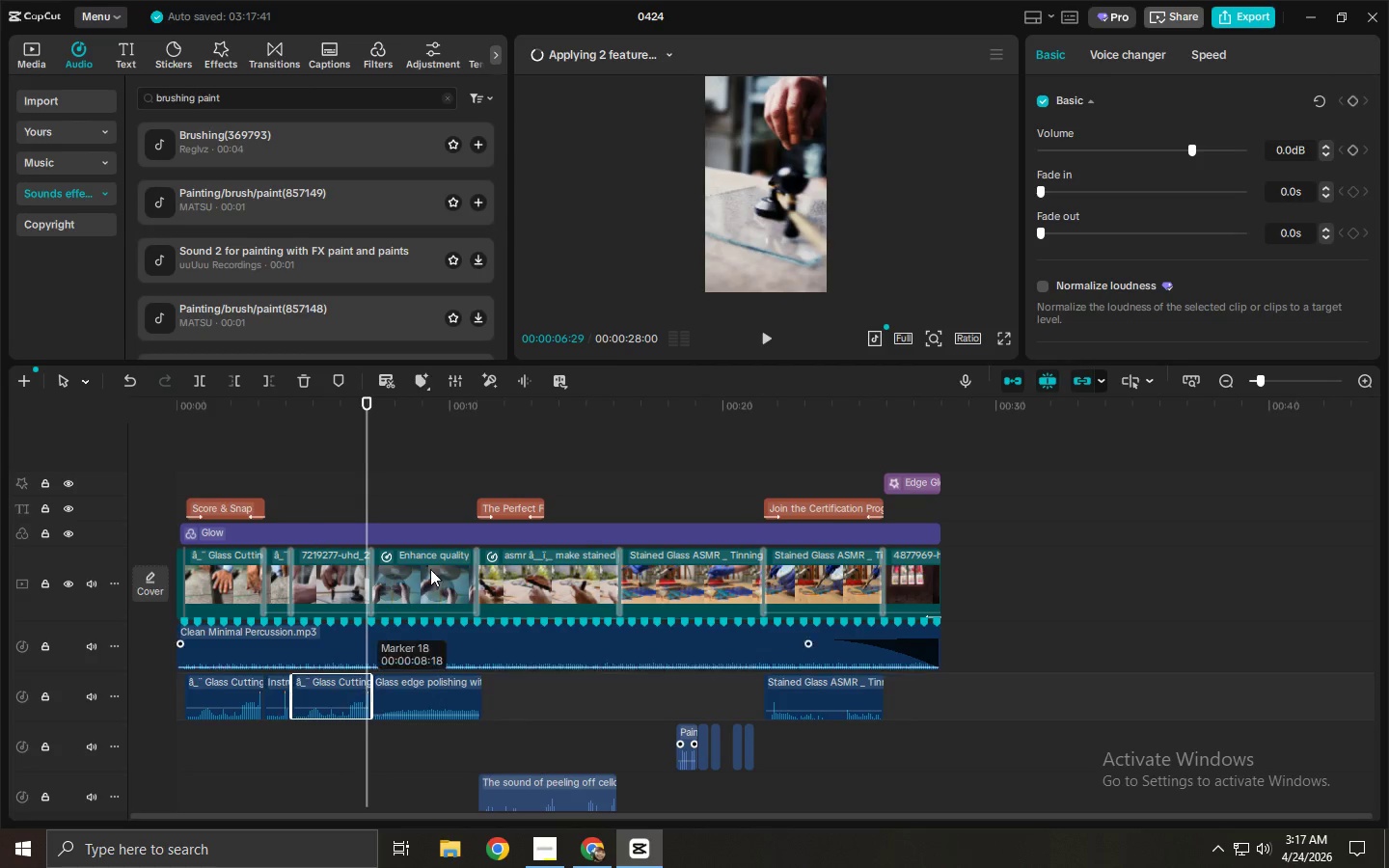 
key(Space)
 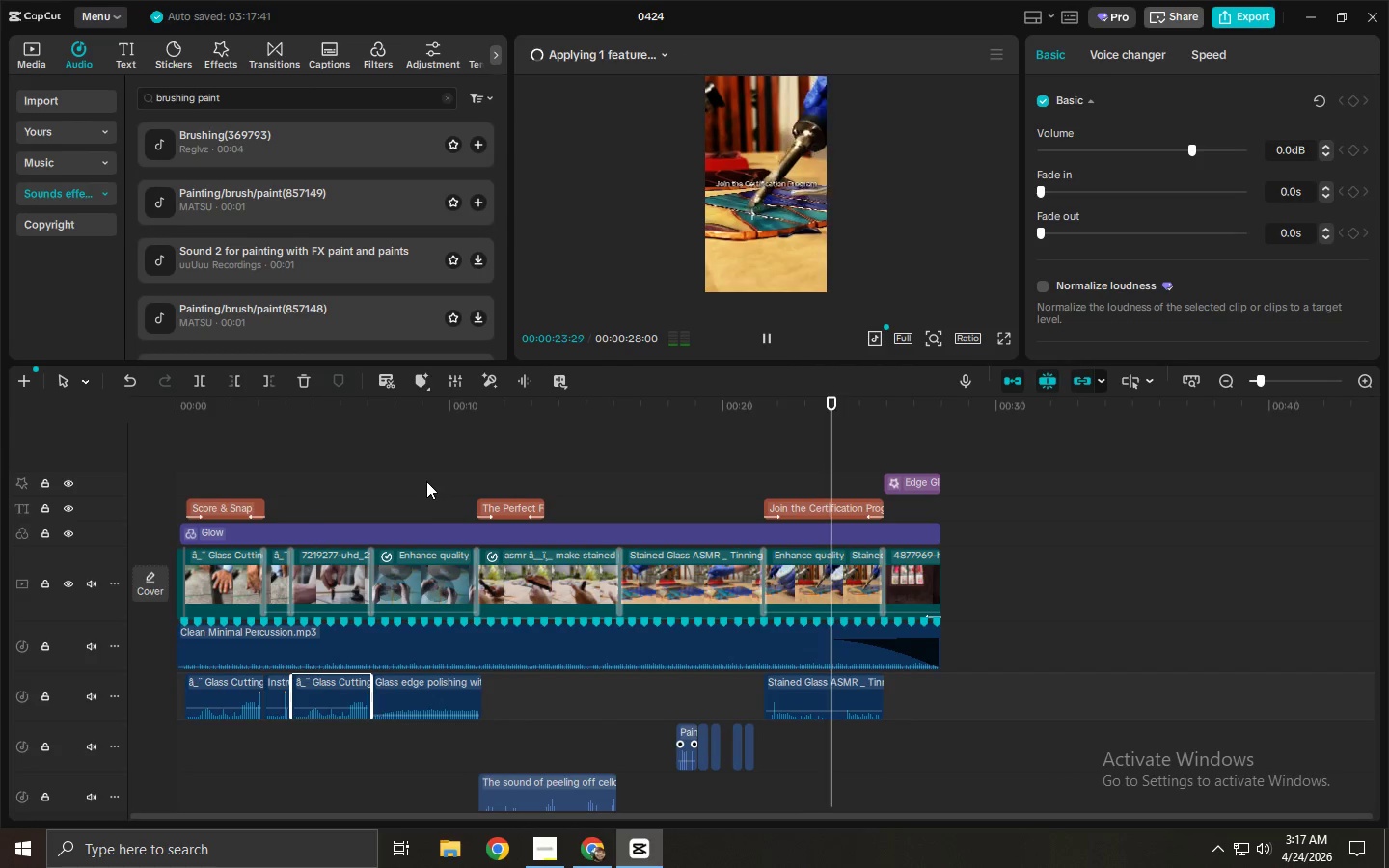 
wait(22.16)
 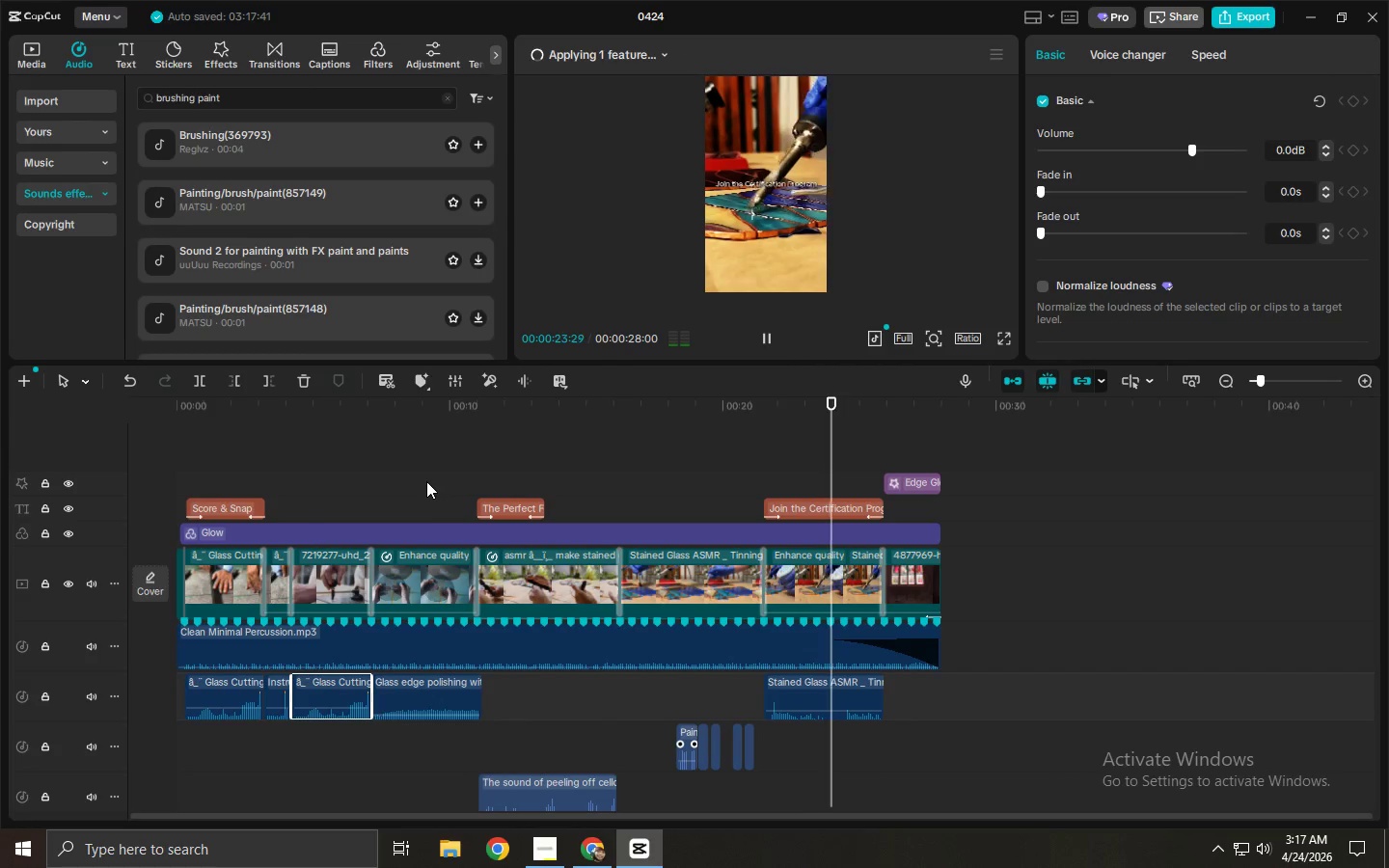 
left_click([895, 431])
 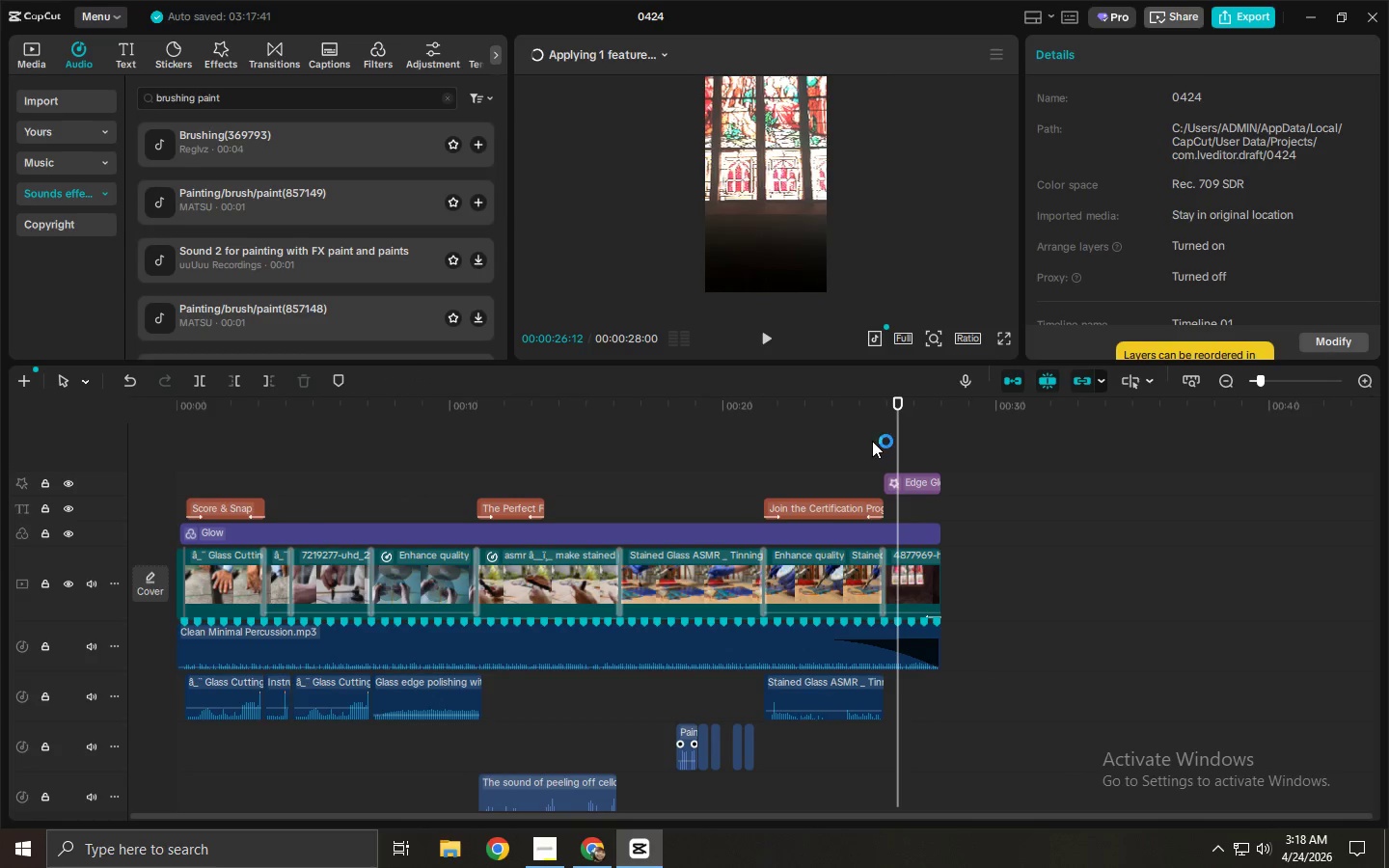 